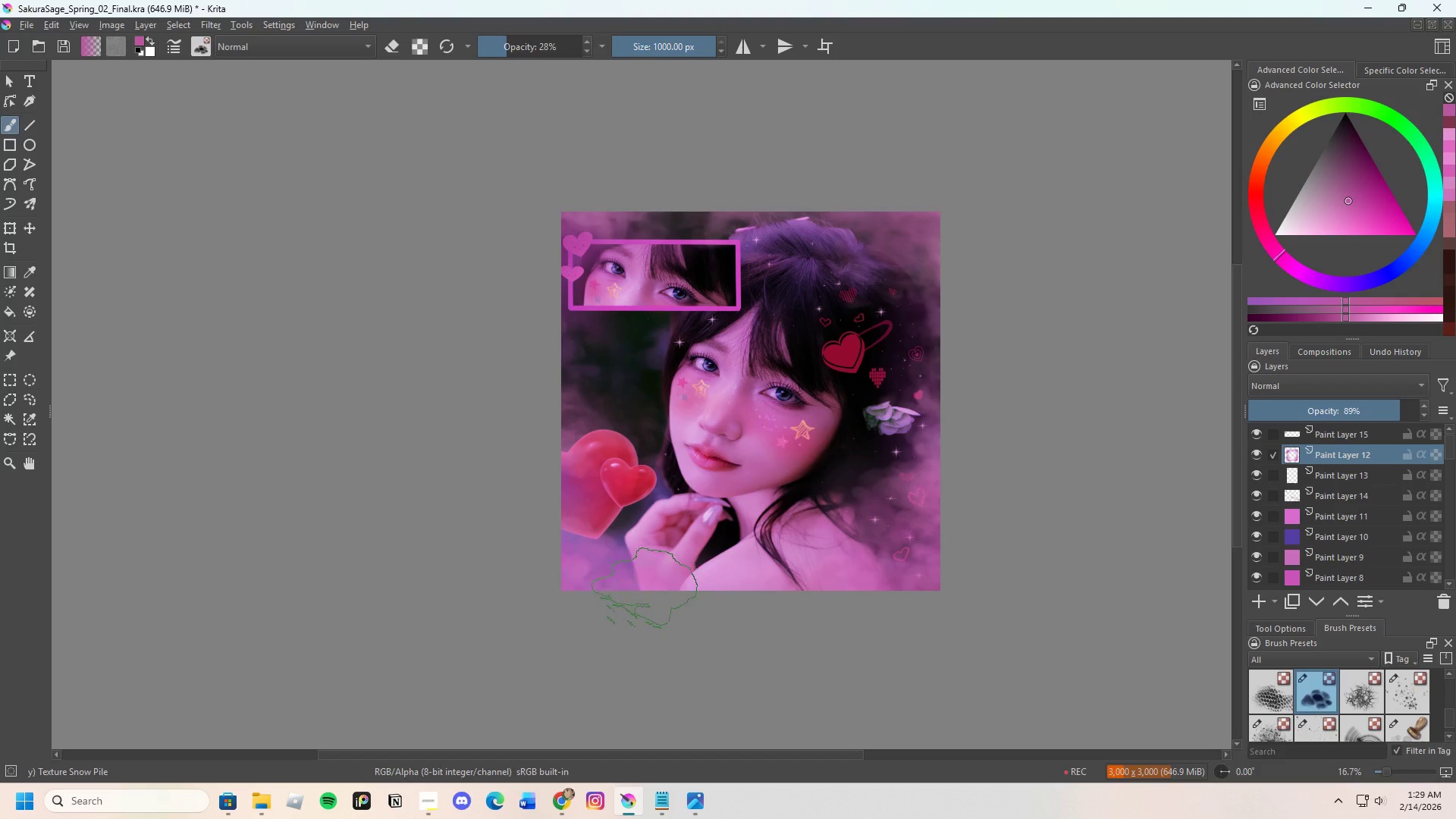 
left_click_drag(start_coordinate=[587, 584], to_coordinate=[587, 580])
 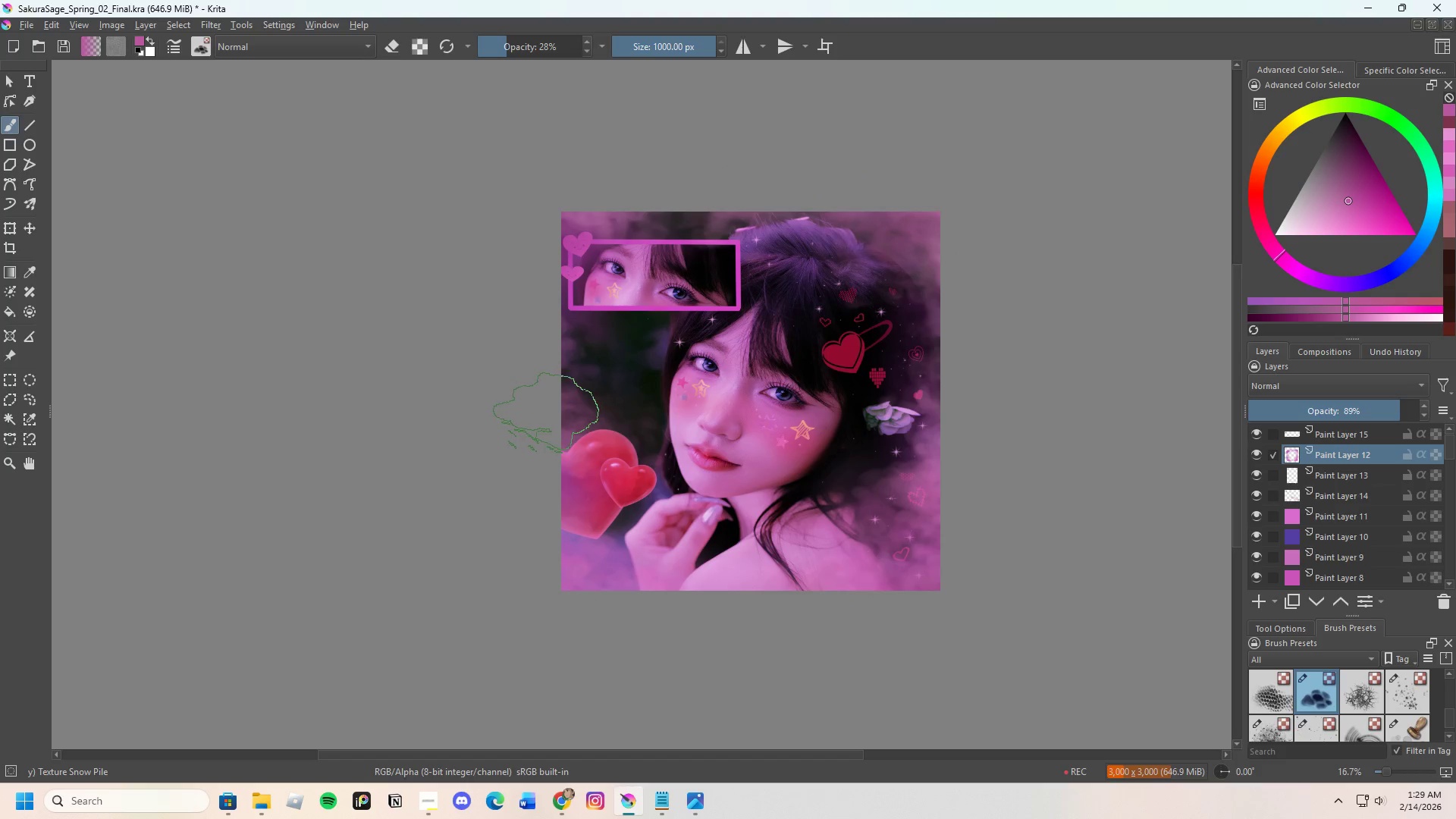 
triple_click([539, 414])
 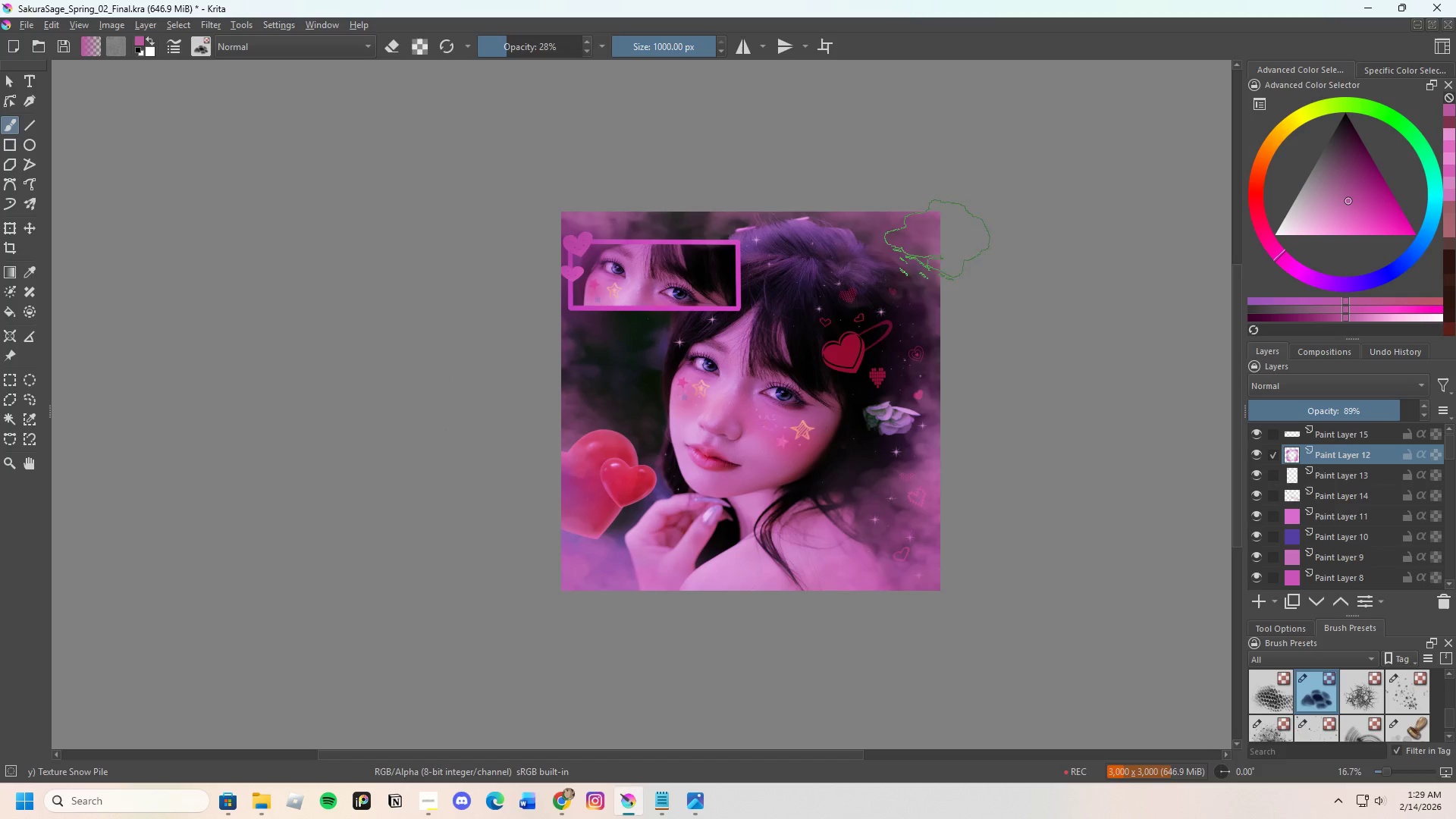 
left_click([956, 218])
 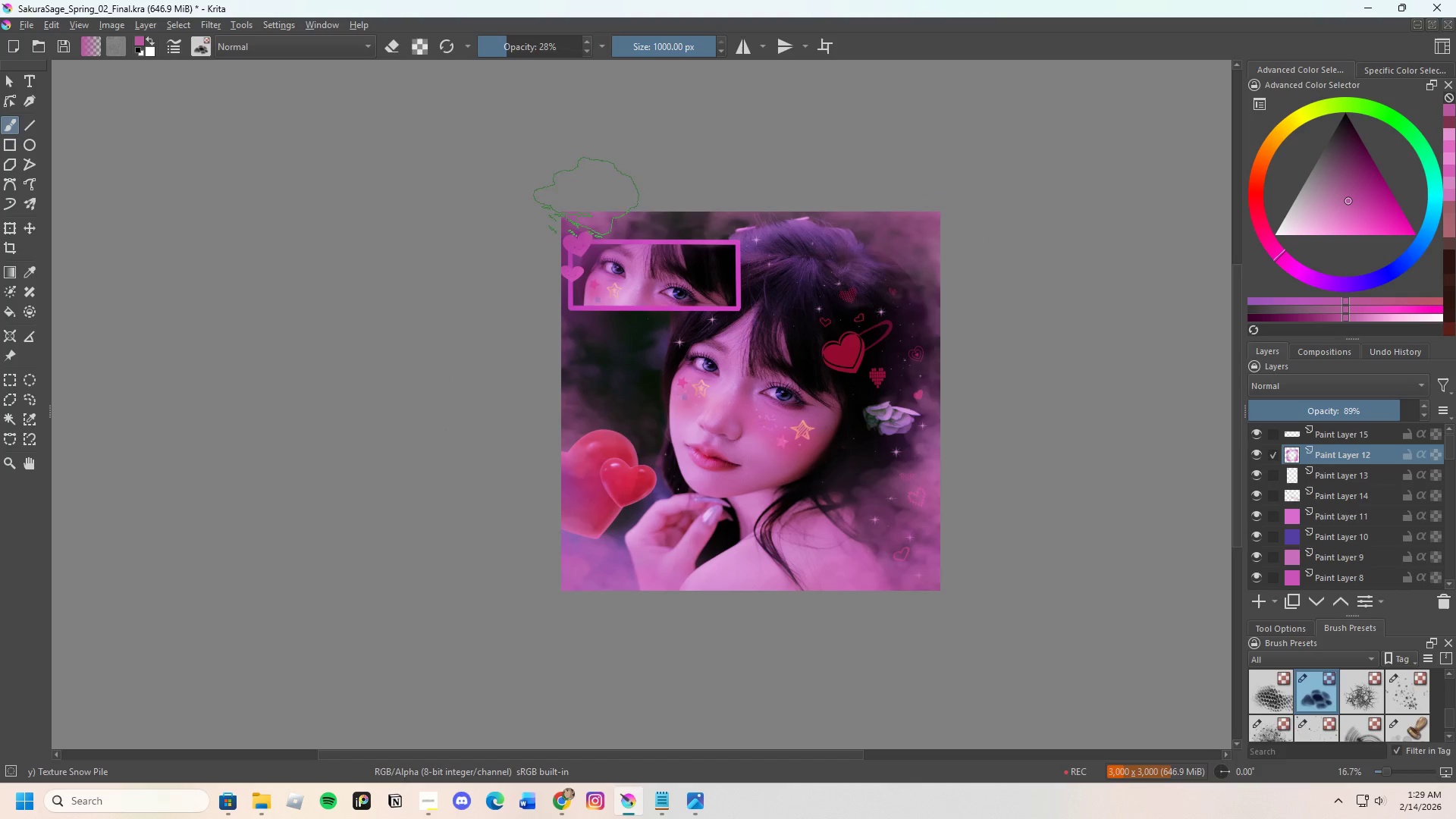 
left_click([579, 211])
 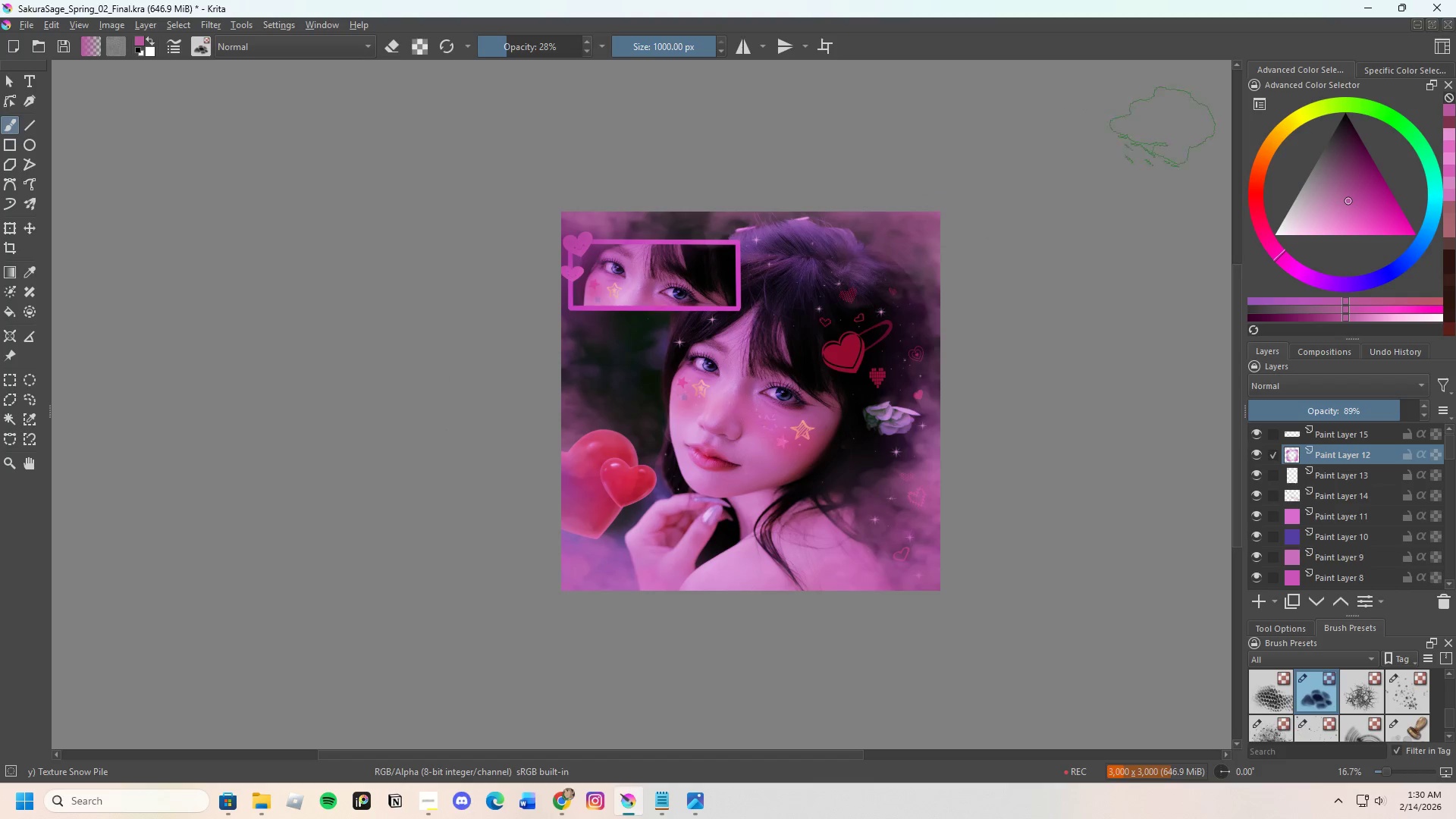 
scroll: coordinate [1039, 298], scroll_direction: up, amount: 1.0
 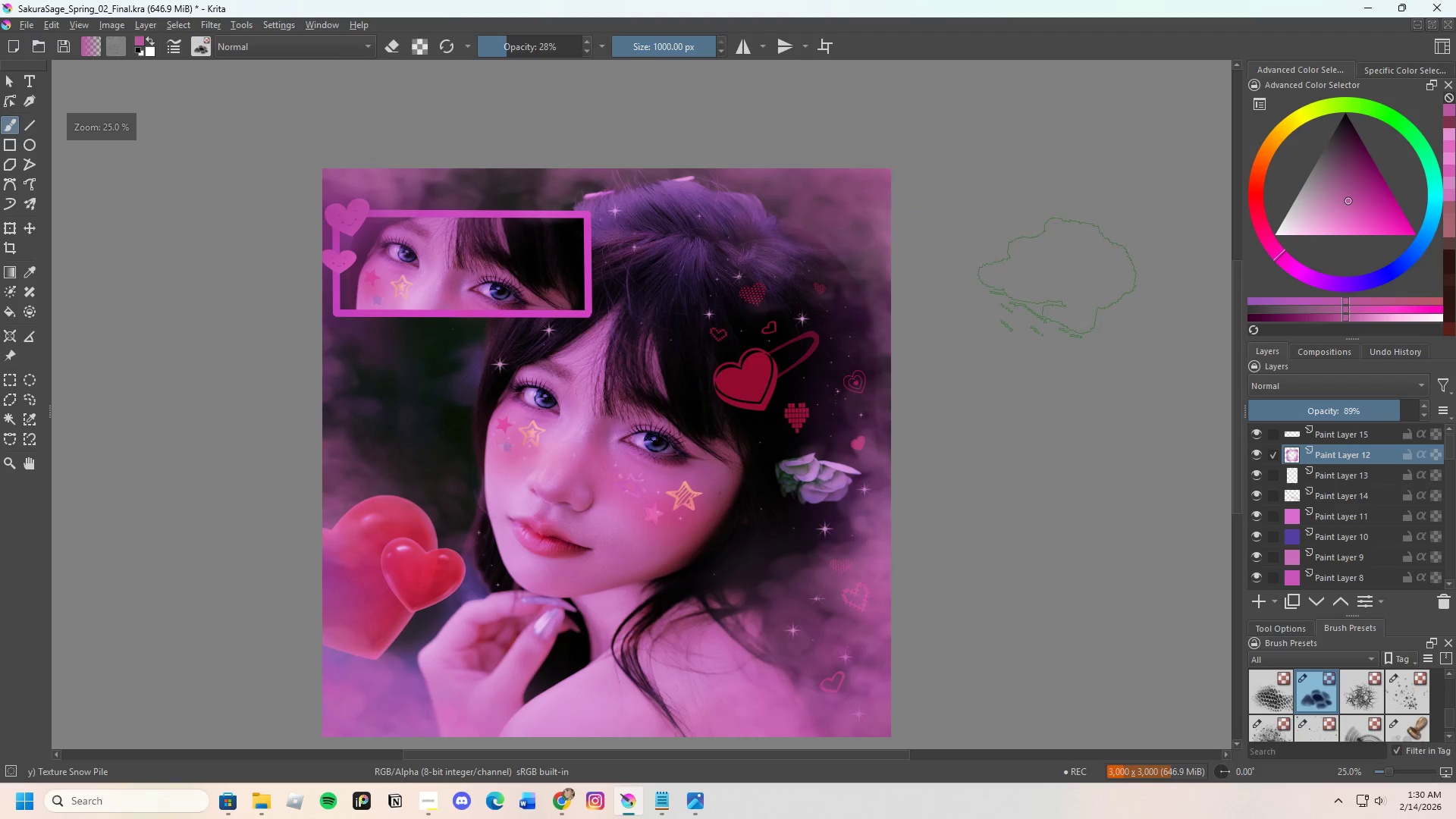 
scroll: coordinate [1071, 207], scroll_direction: down, amount: 1.0
 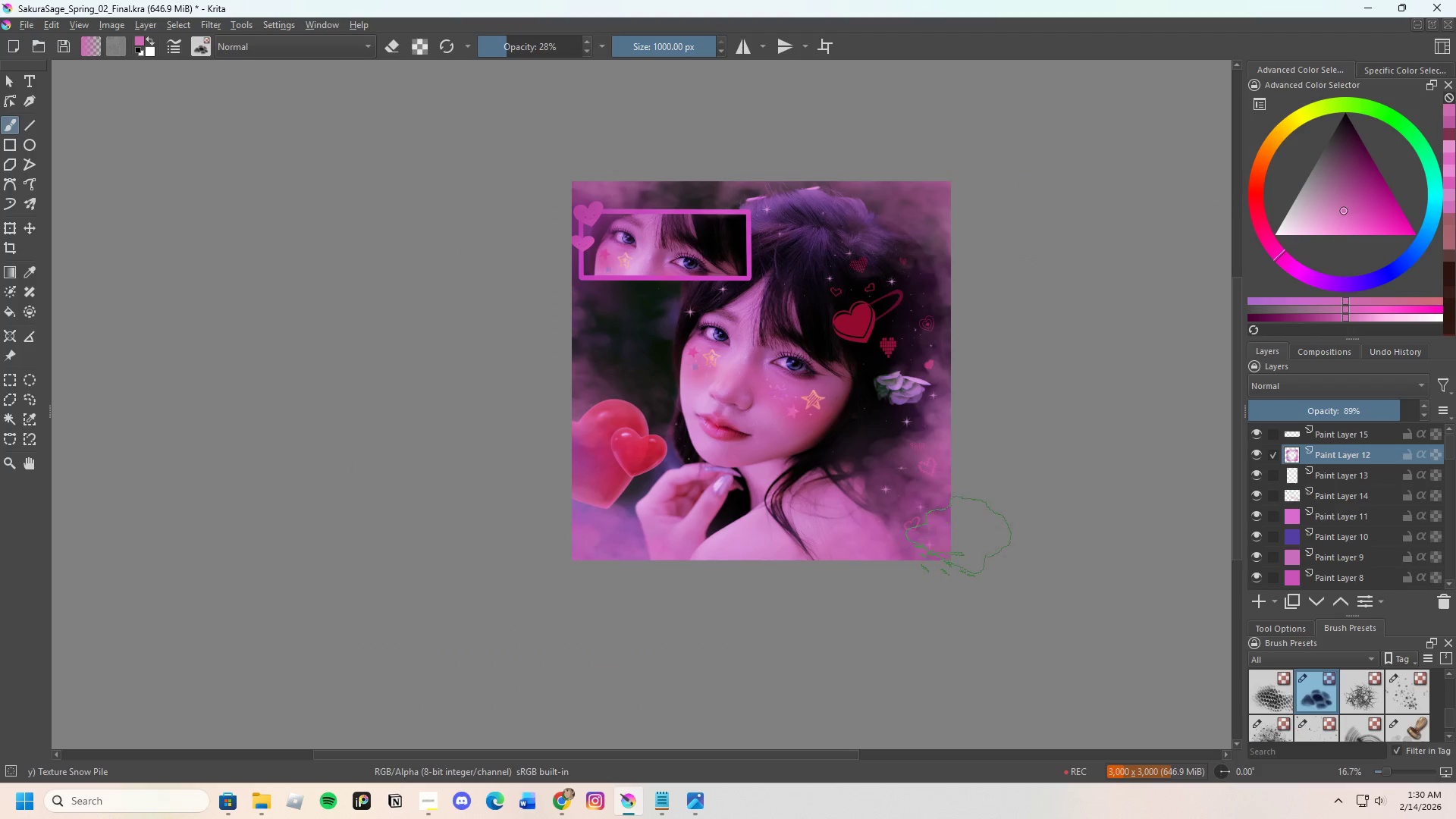 
left_click_drag(start_coordinate=[936, 164], to_coordinate=[944, 183])
 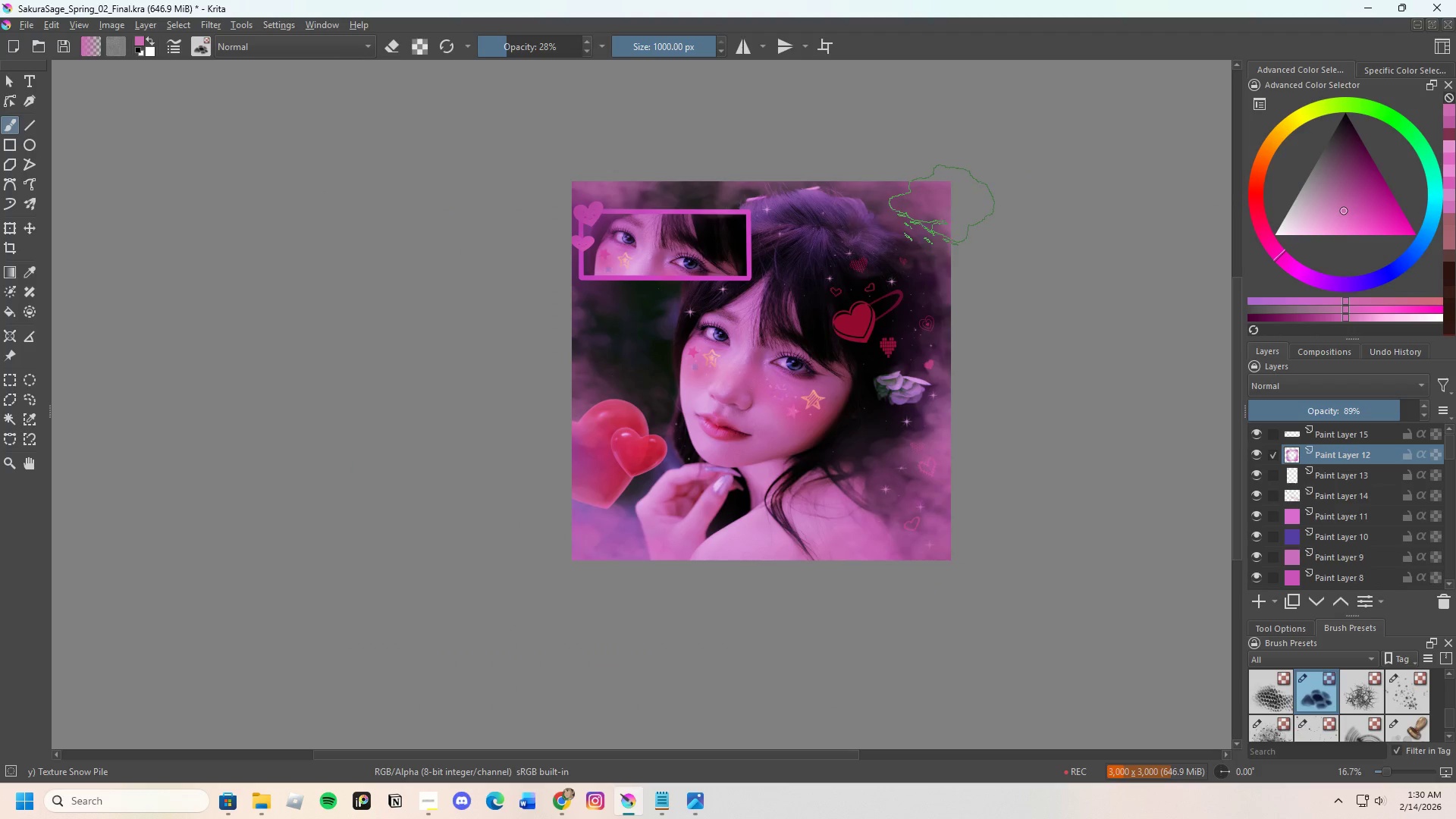 
triple_click([933, 209])
 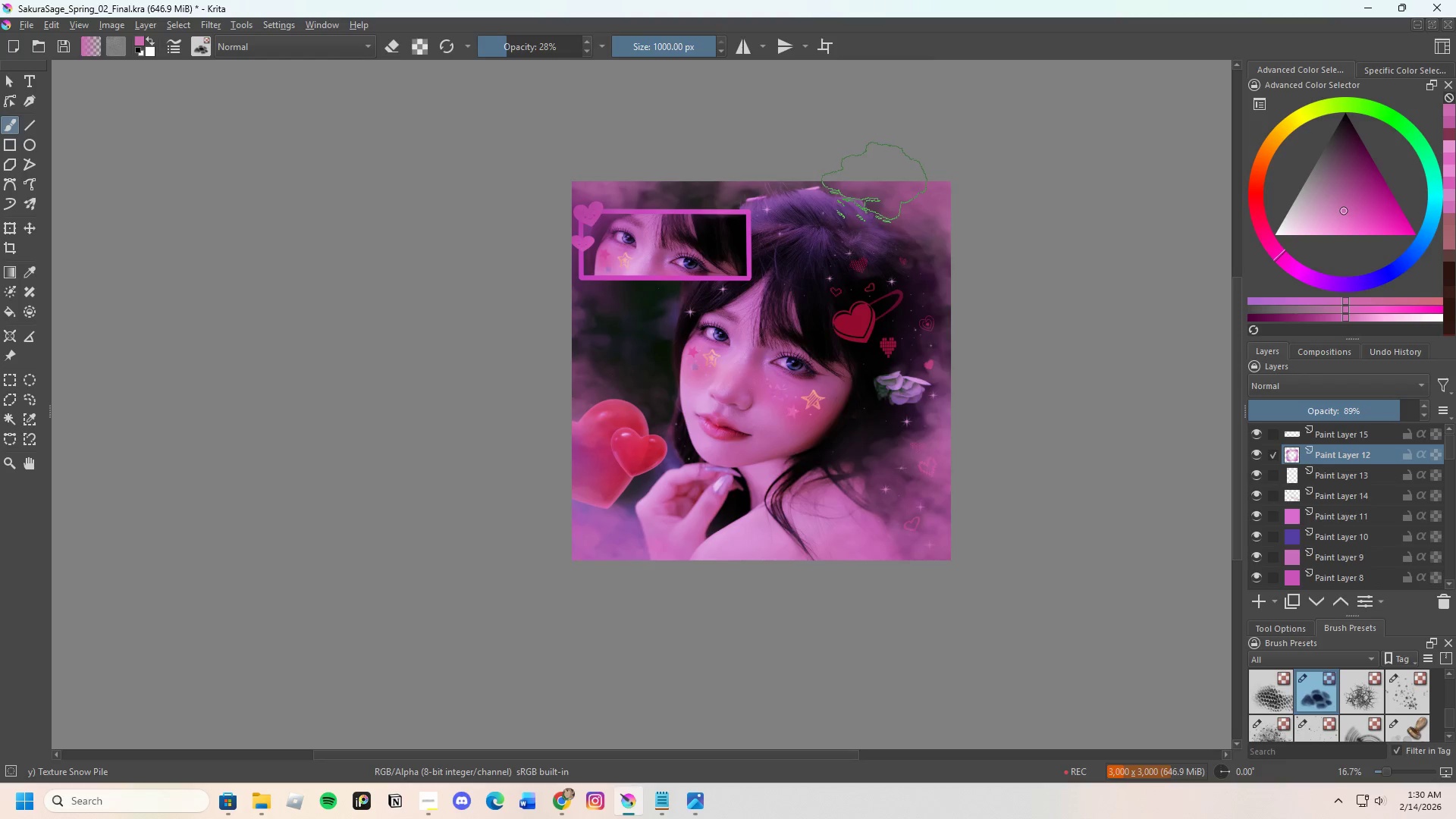 
triple_click([843, 212])
 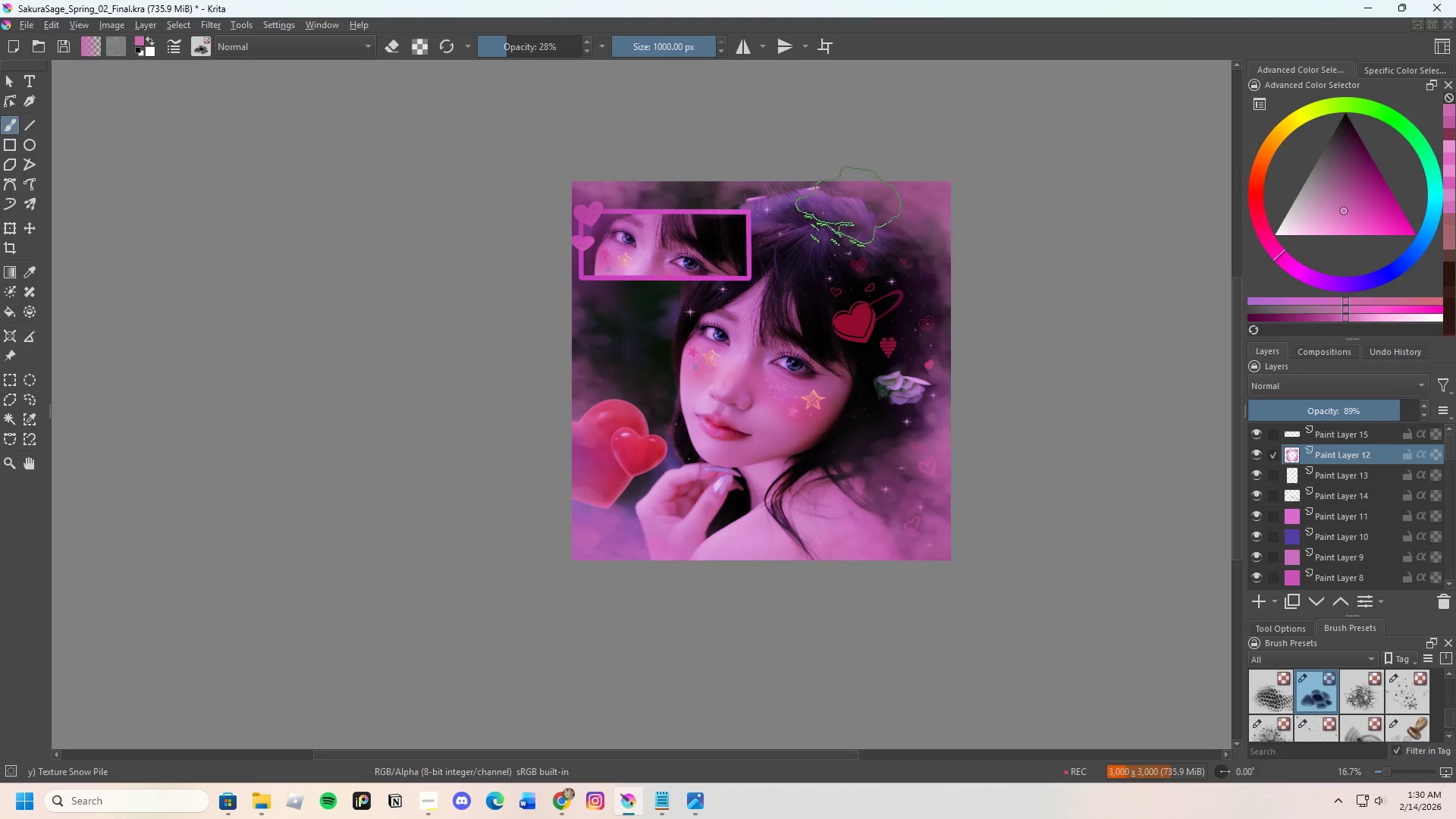 
left_click_drag(start_coordinate=[888, 199], to_coordinate=[893, 193])
 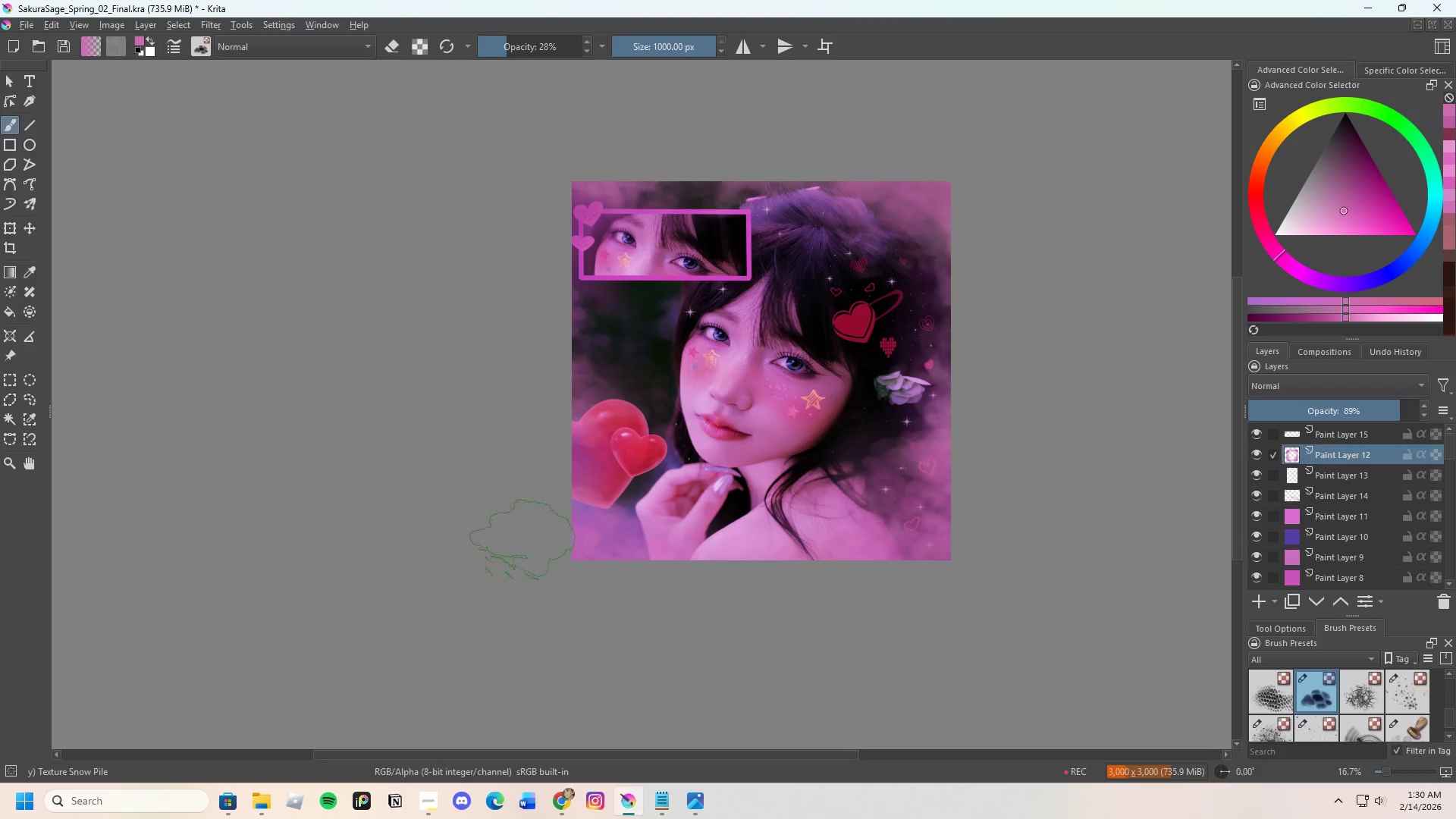 
left_click([550, 313])
 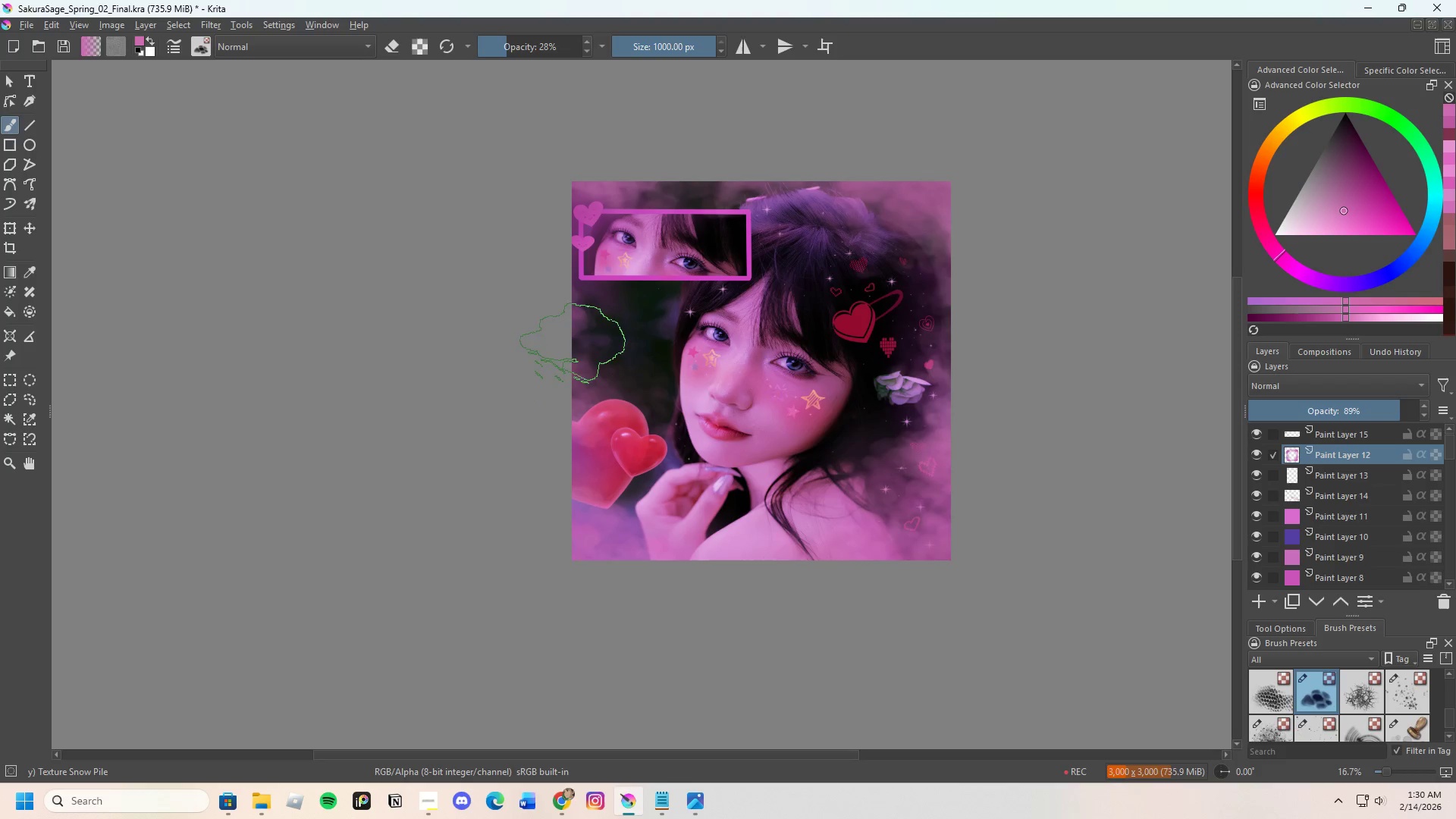 
left_click([563, 349])
 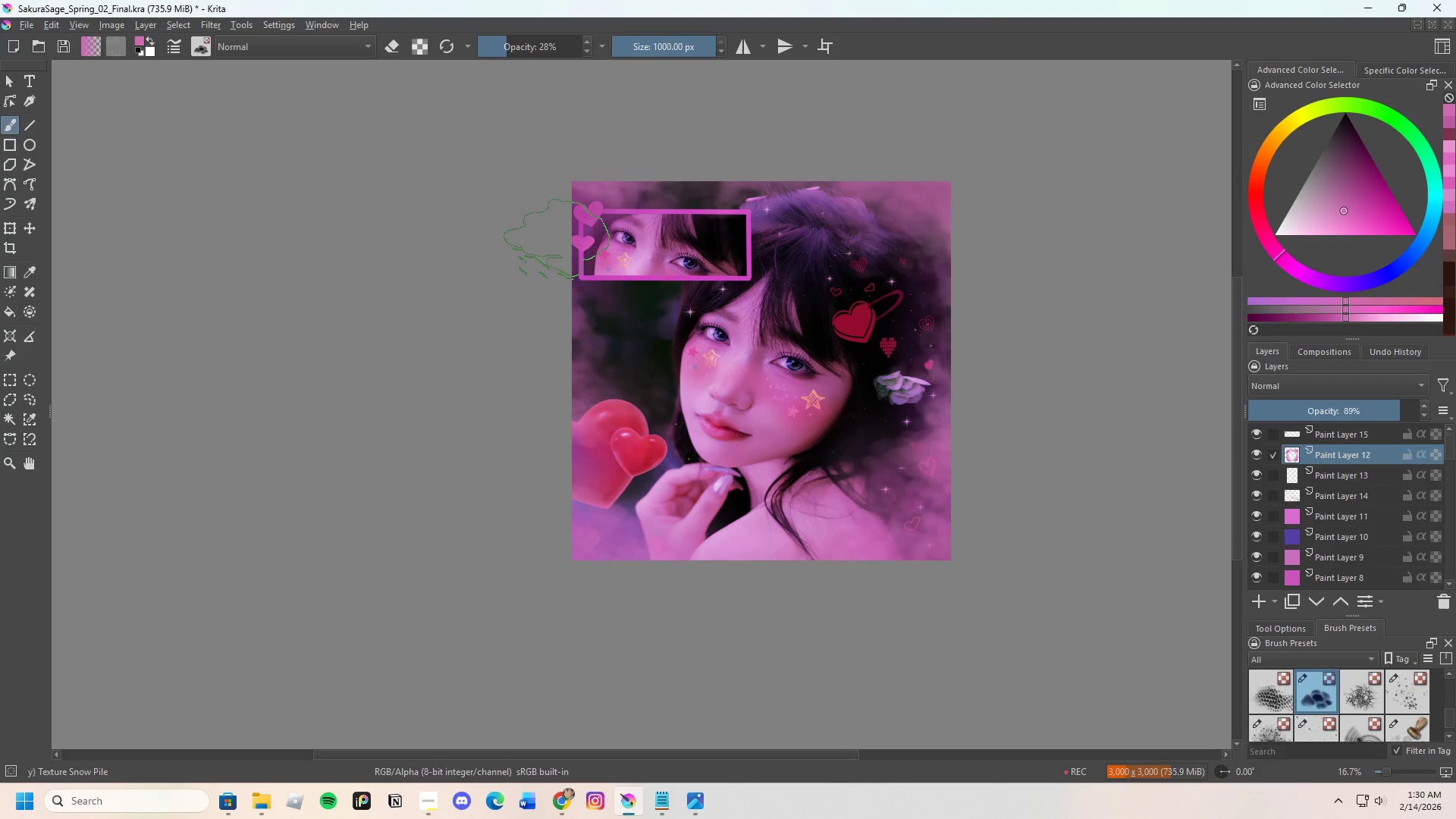 
left_click([570, 184])
 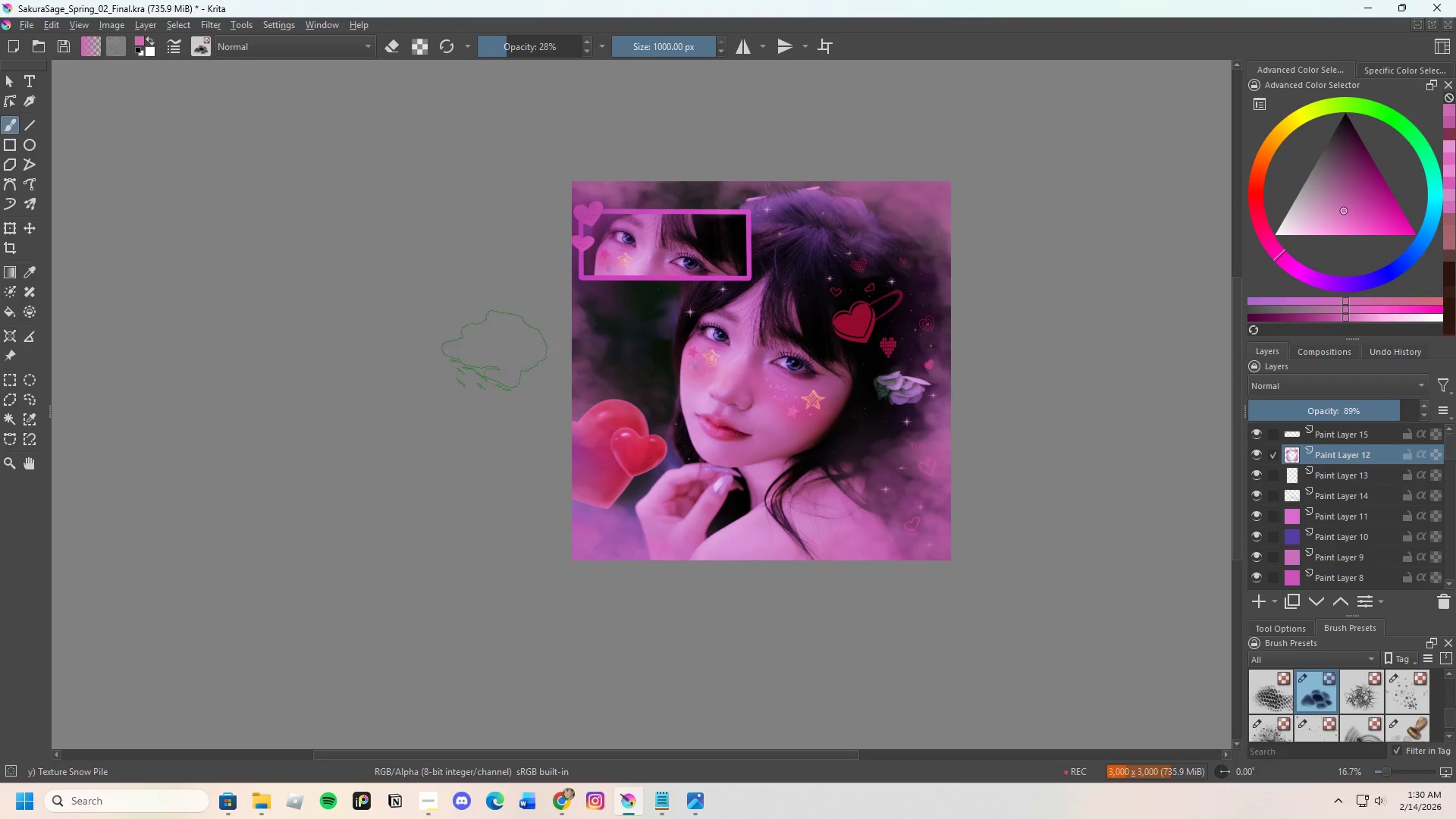 
left_click([538, 372])
 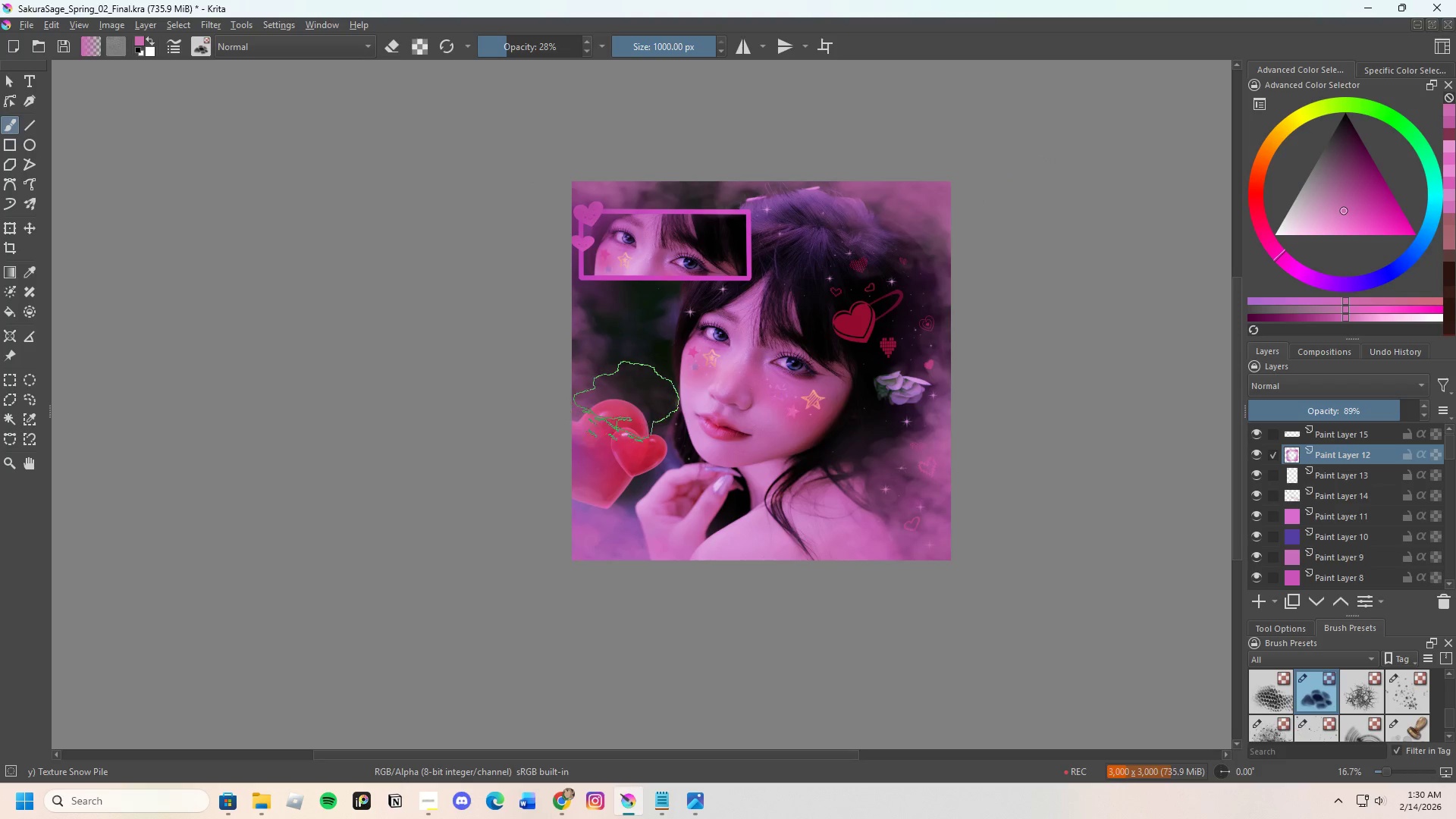 
left_click([635, 402])
 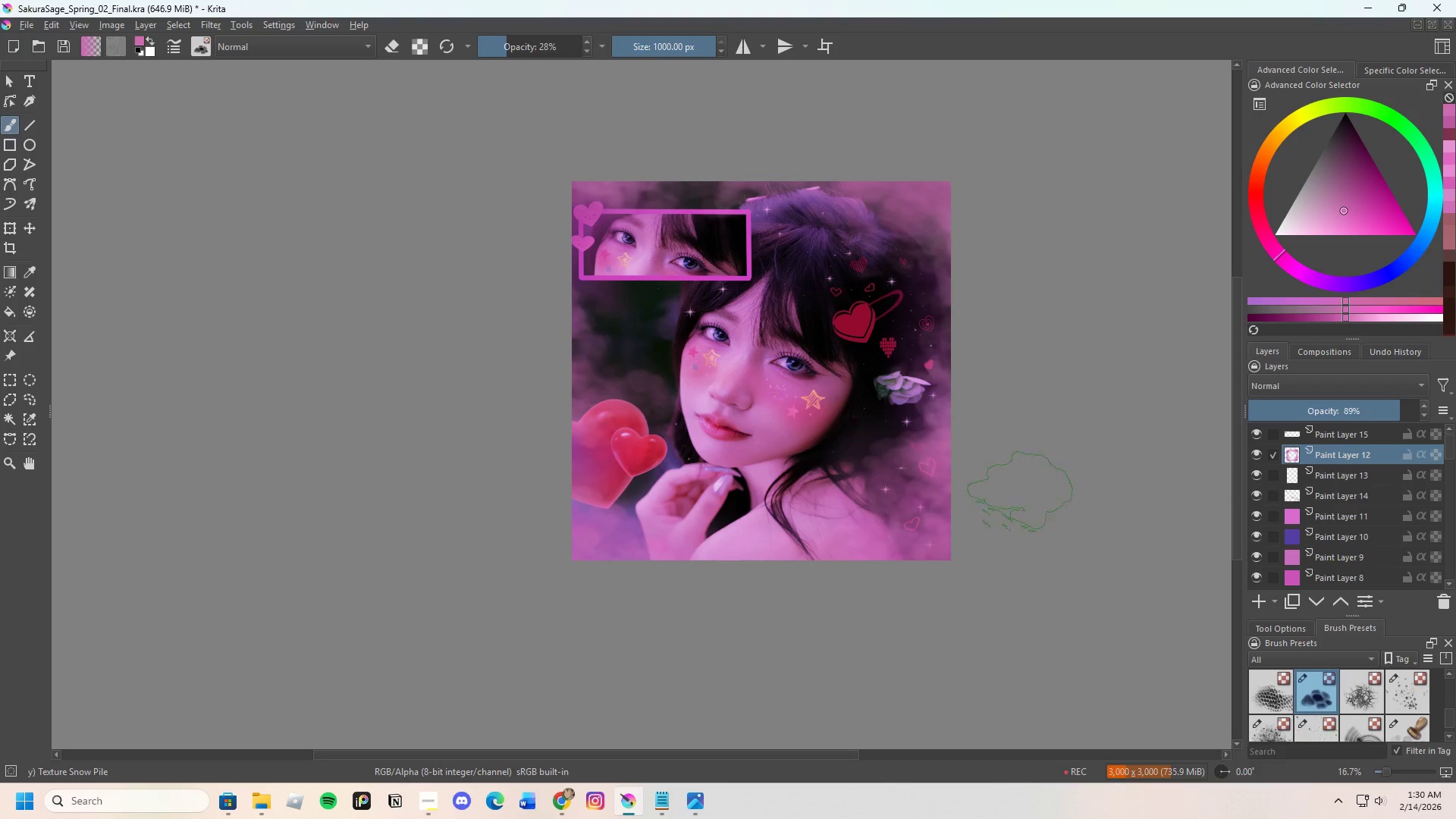 
key(E)
 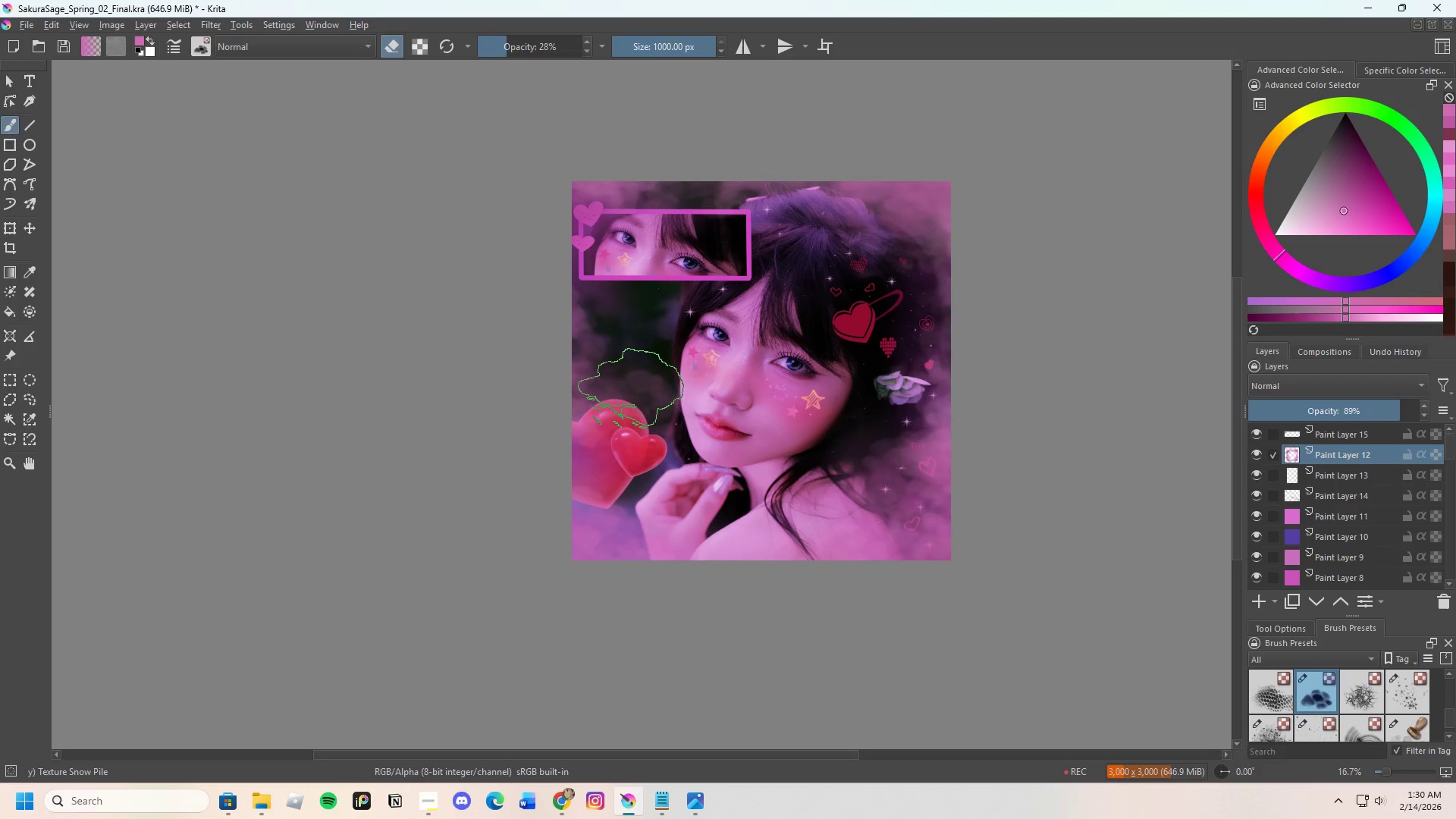 
left_click_drag(start_coordinate=[636, 388], to_coordinate=[641, 387])
 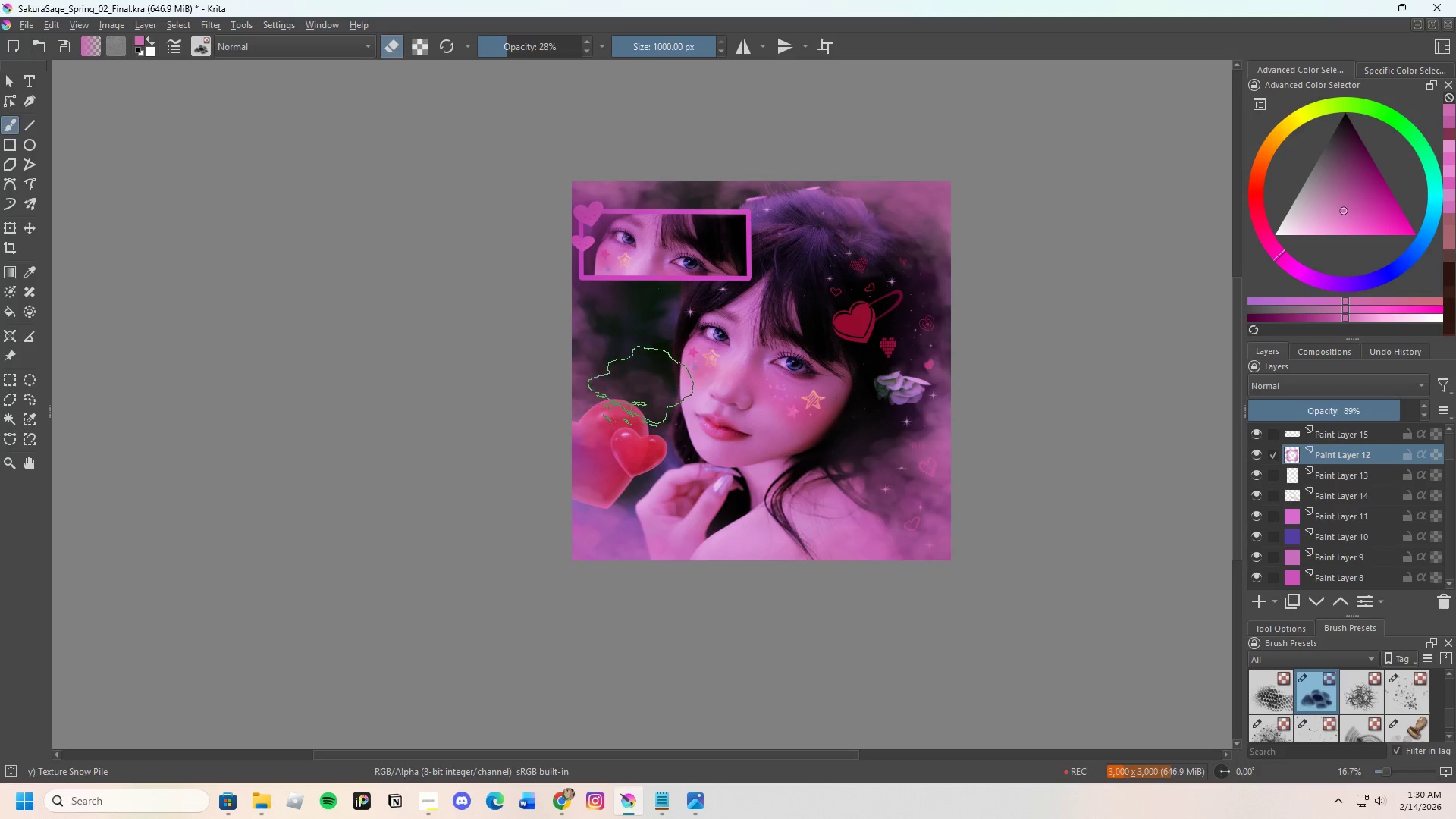 
triple_click([641, 387])
 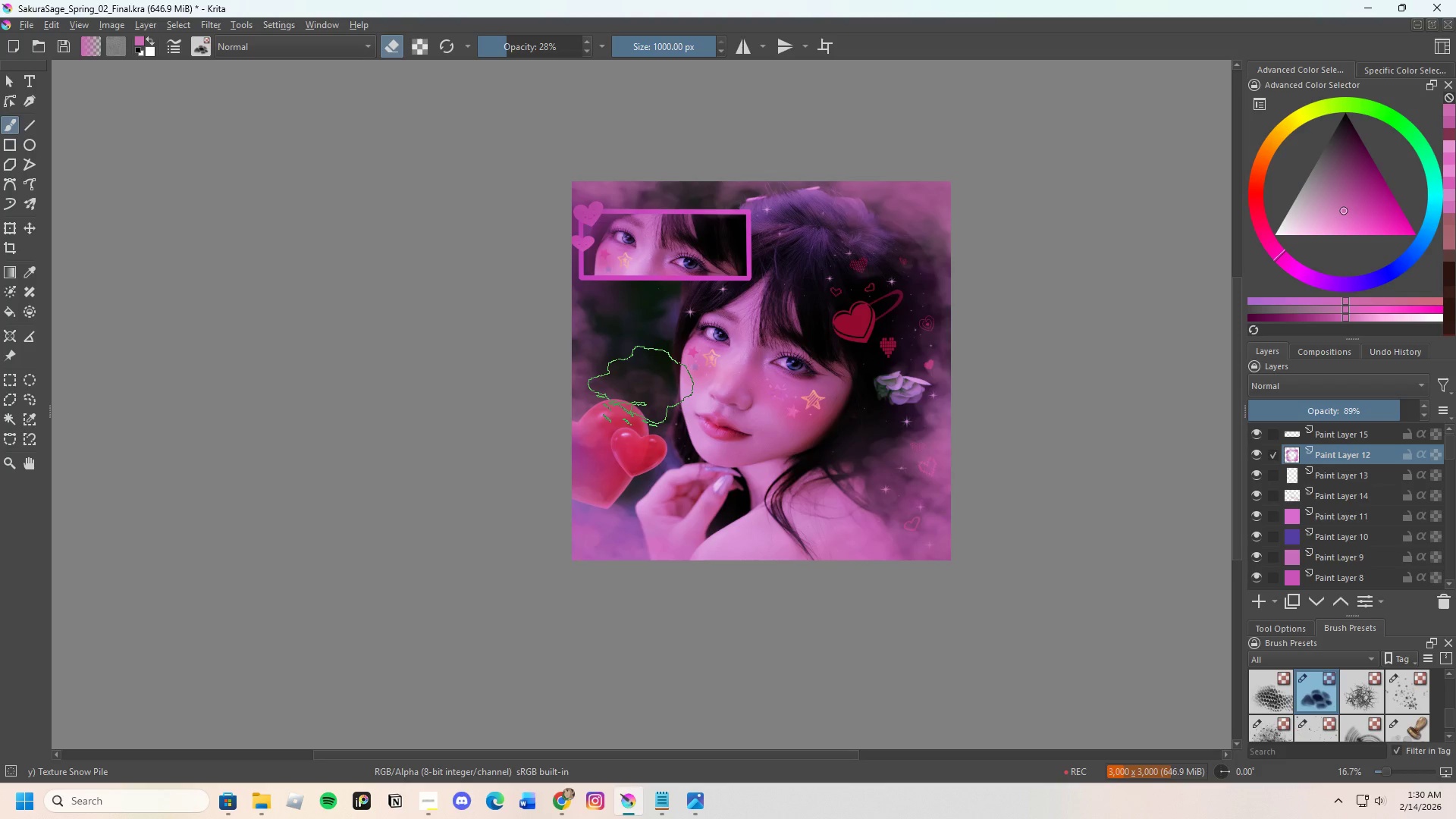 
triple_click([641, 387])
 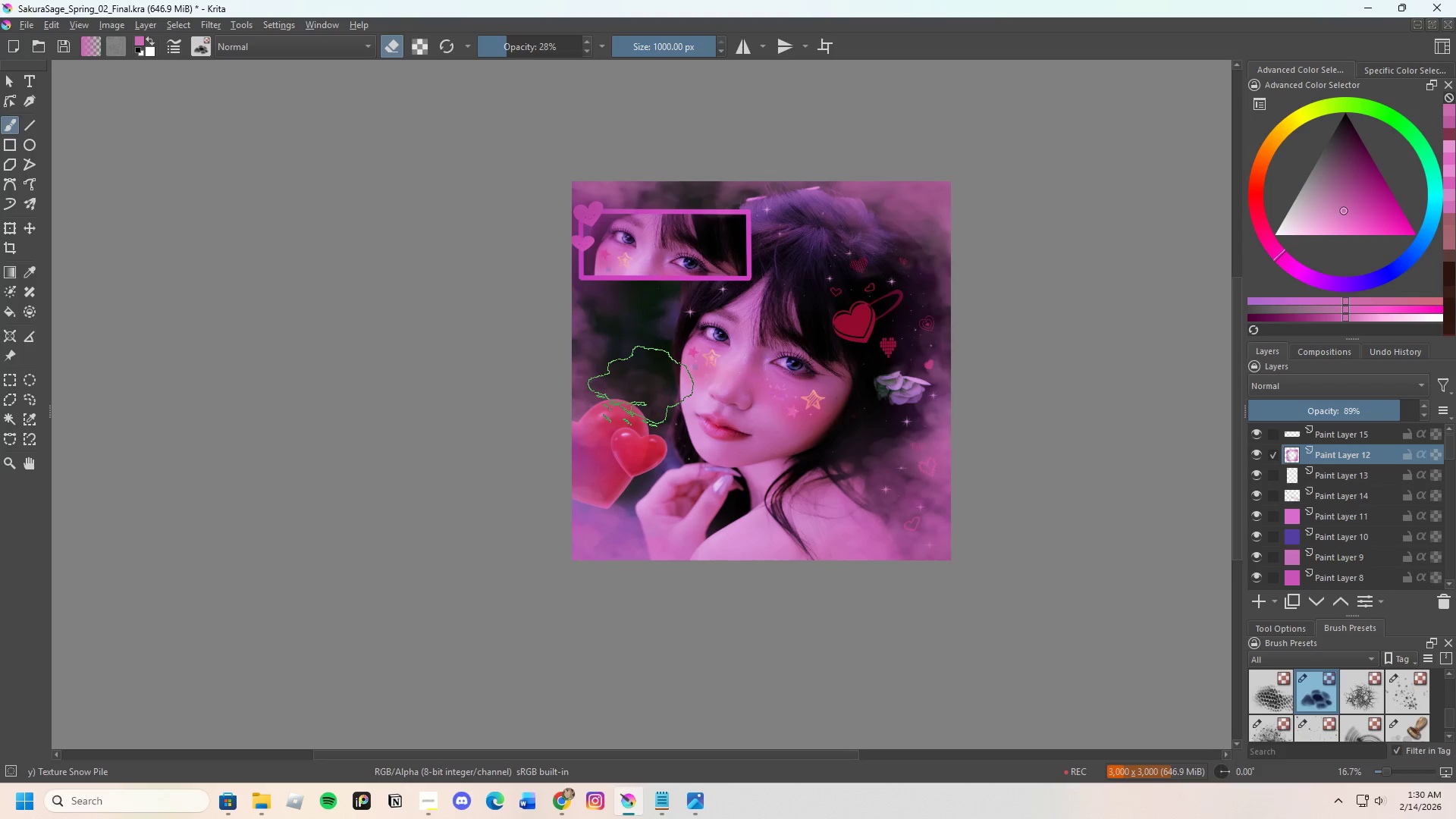 
triple_click([642, 385])
 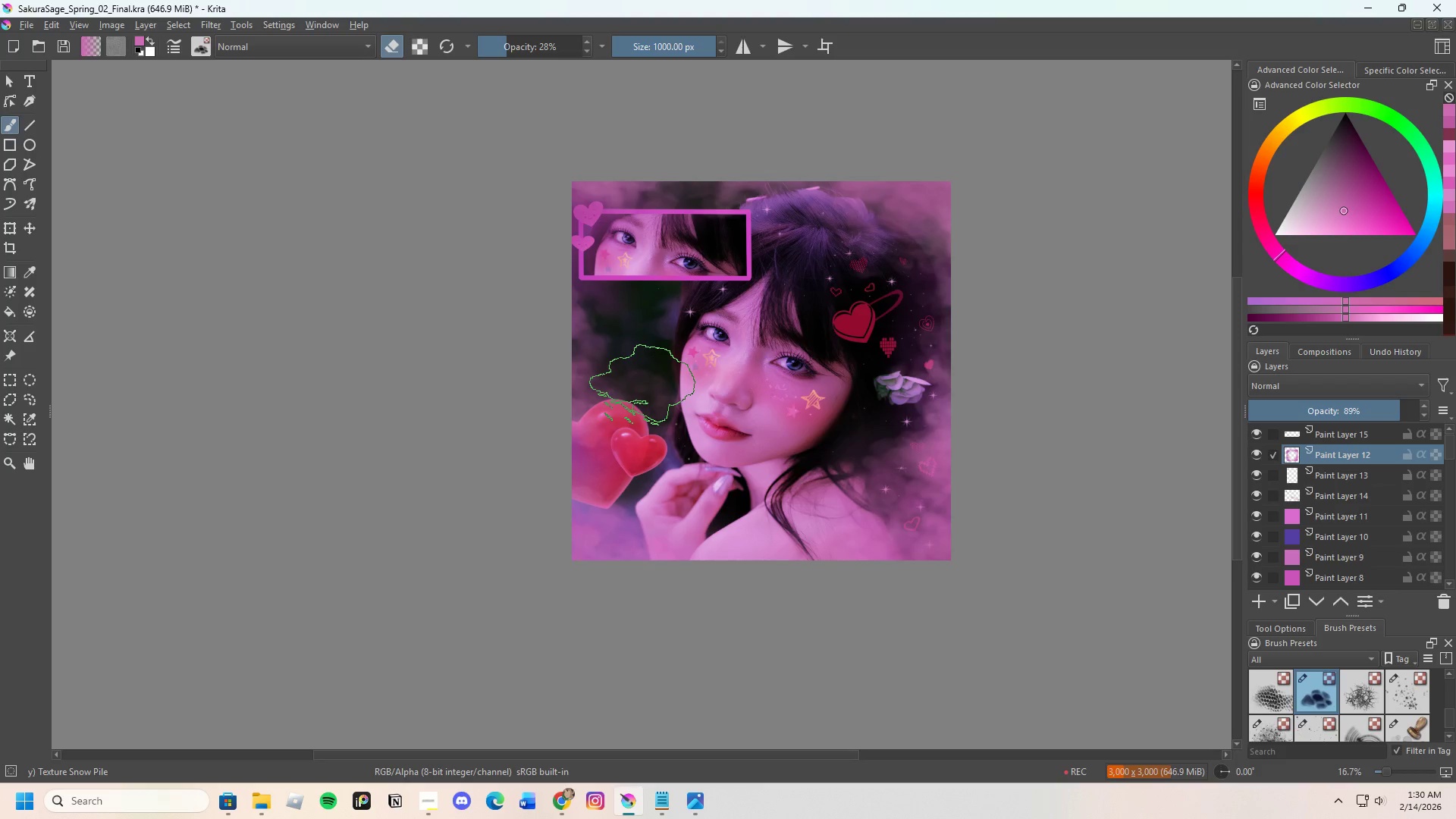 
triple_click([643, 385])
 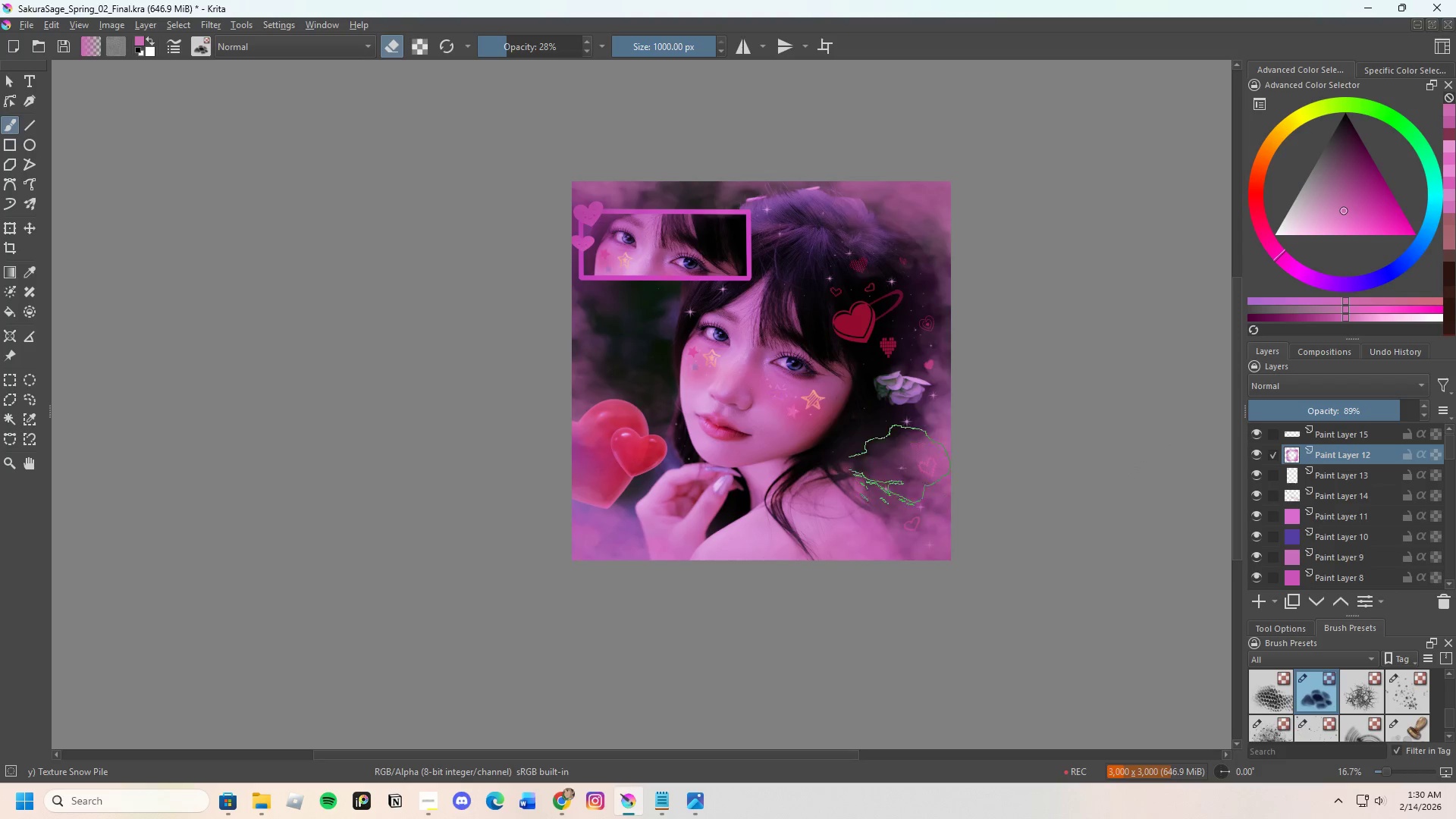 
key(E)
 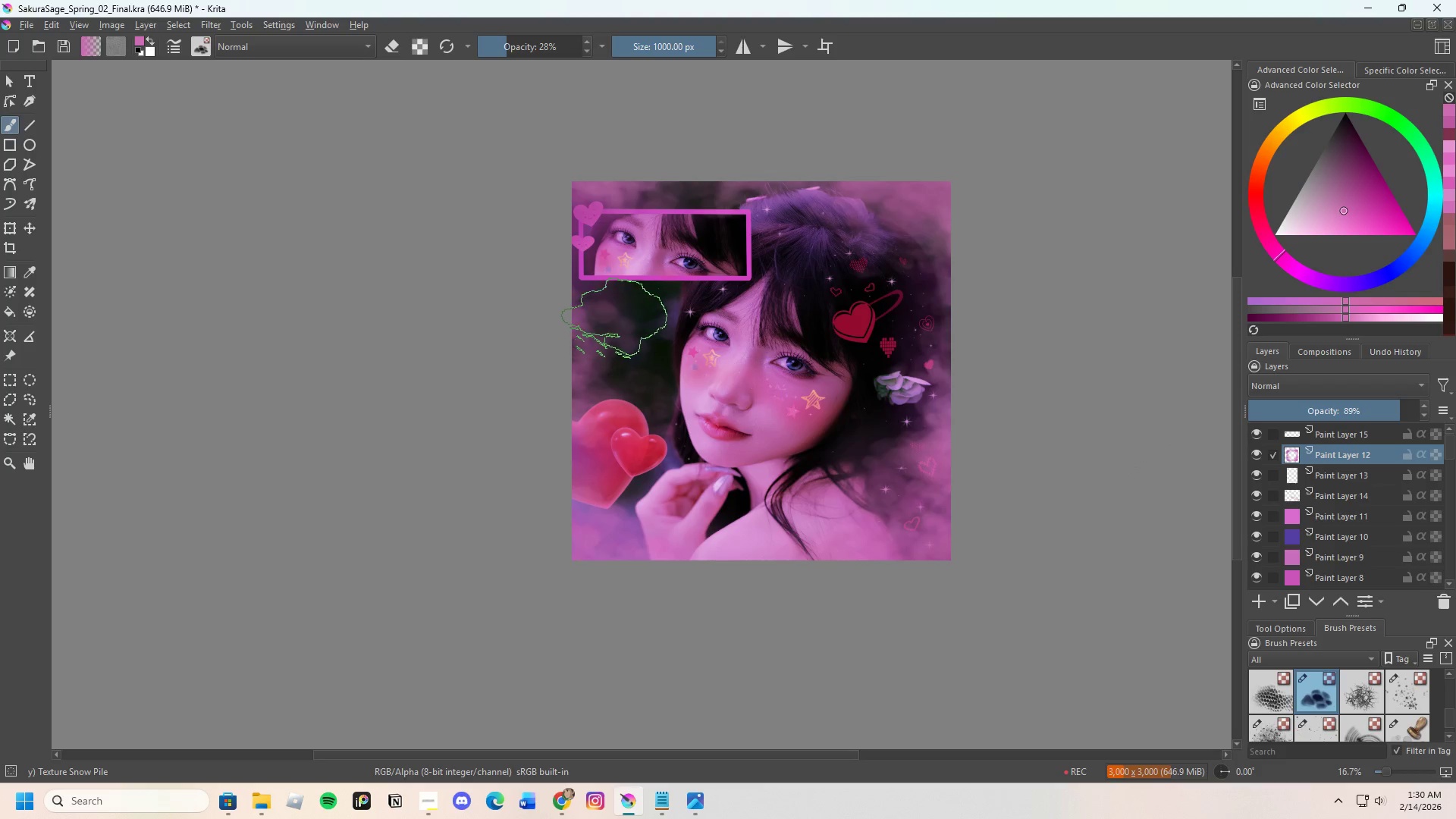 
double_click([604, 350])
 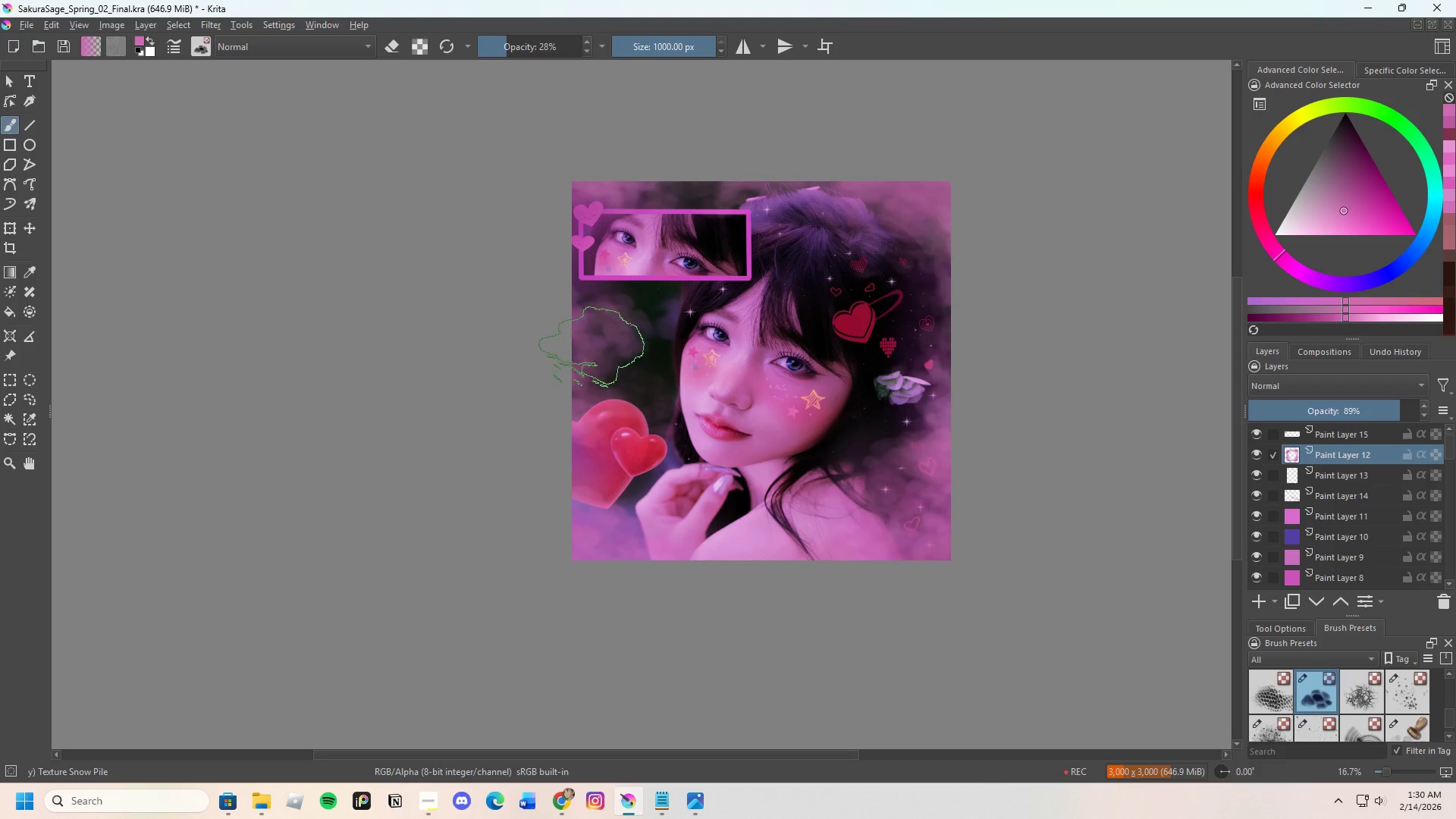 
key(E)
 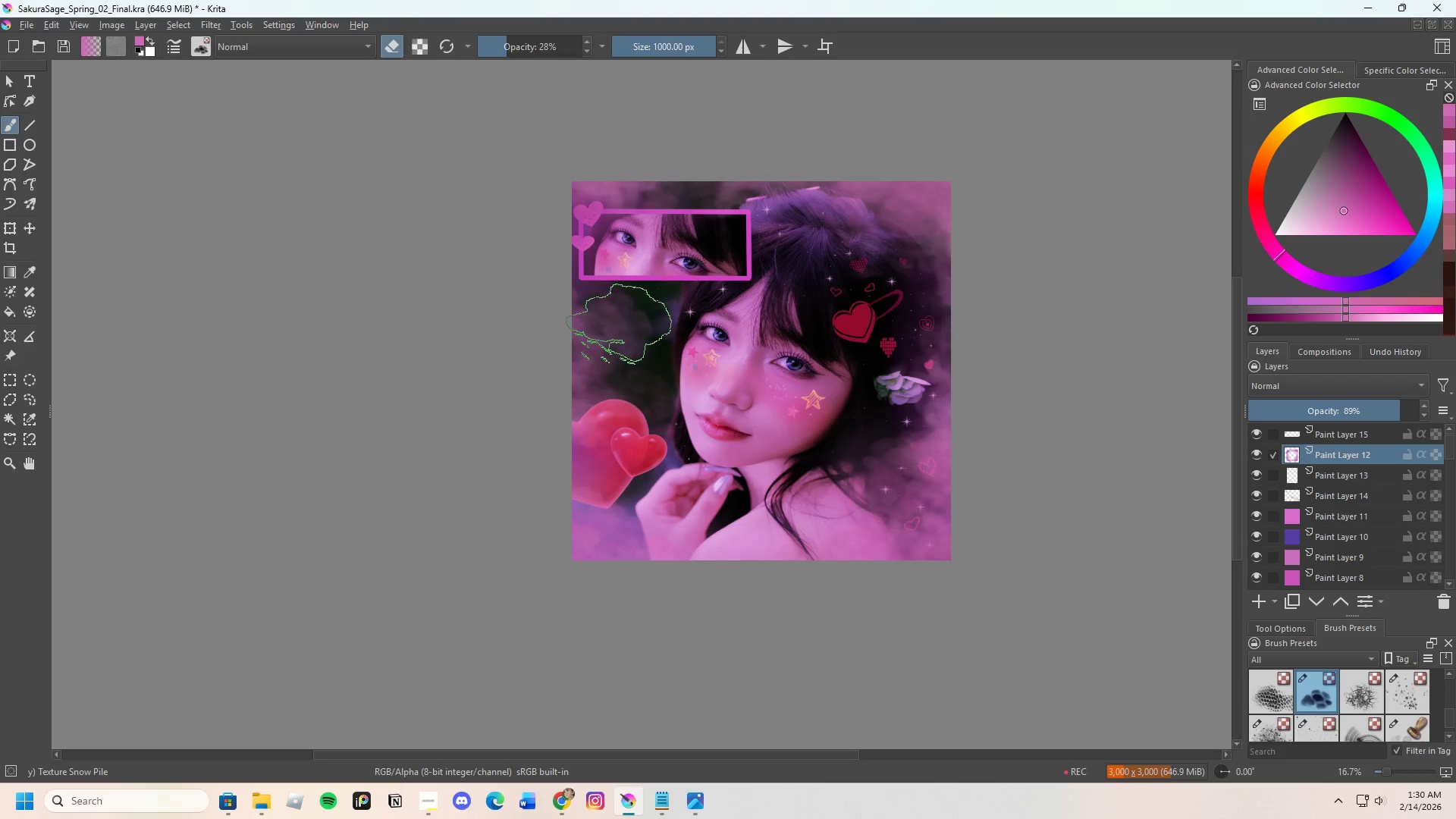 
left_click_drag(start_coordinate=[585, 316], to_coordinate=[591, 316])
 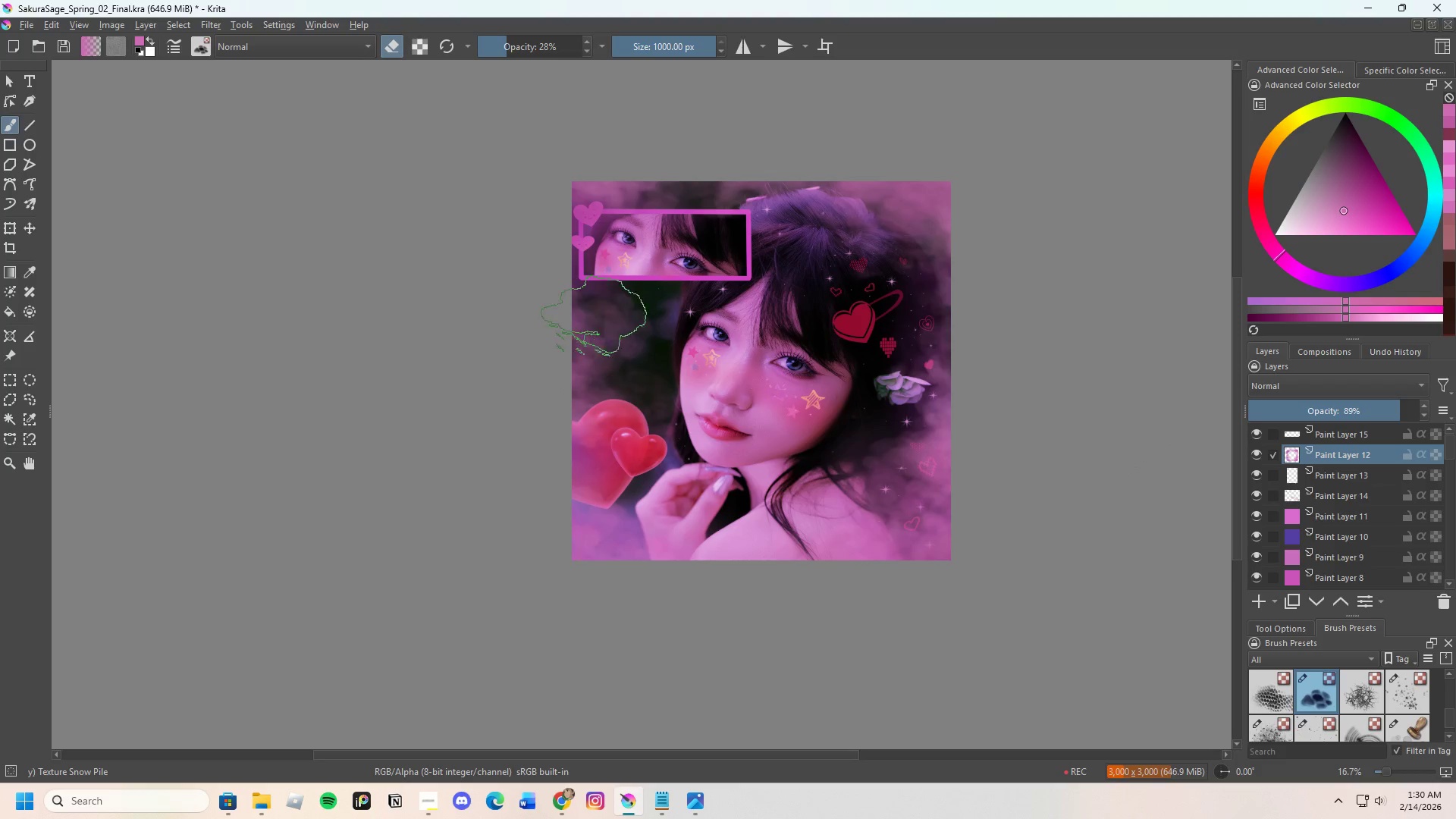 
triple_click([616, 330])
 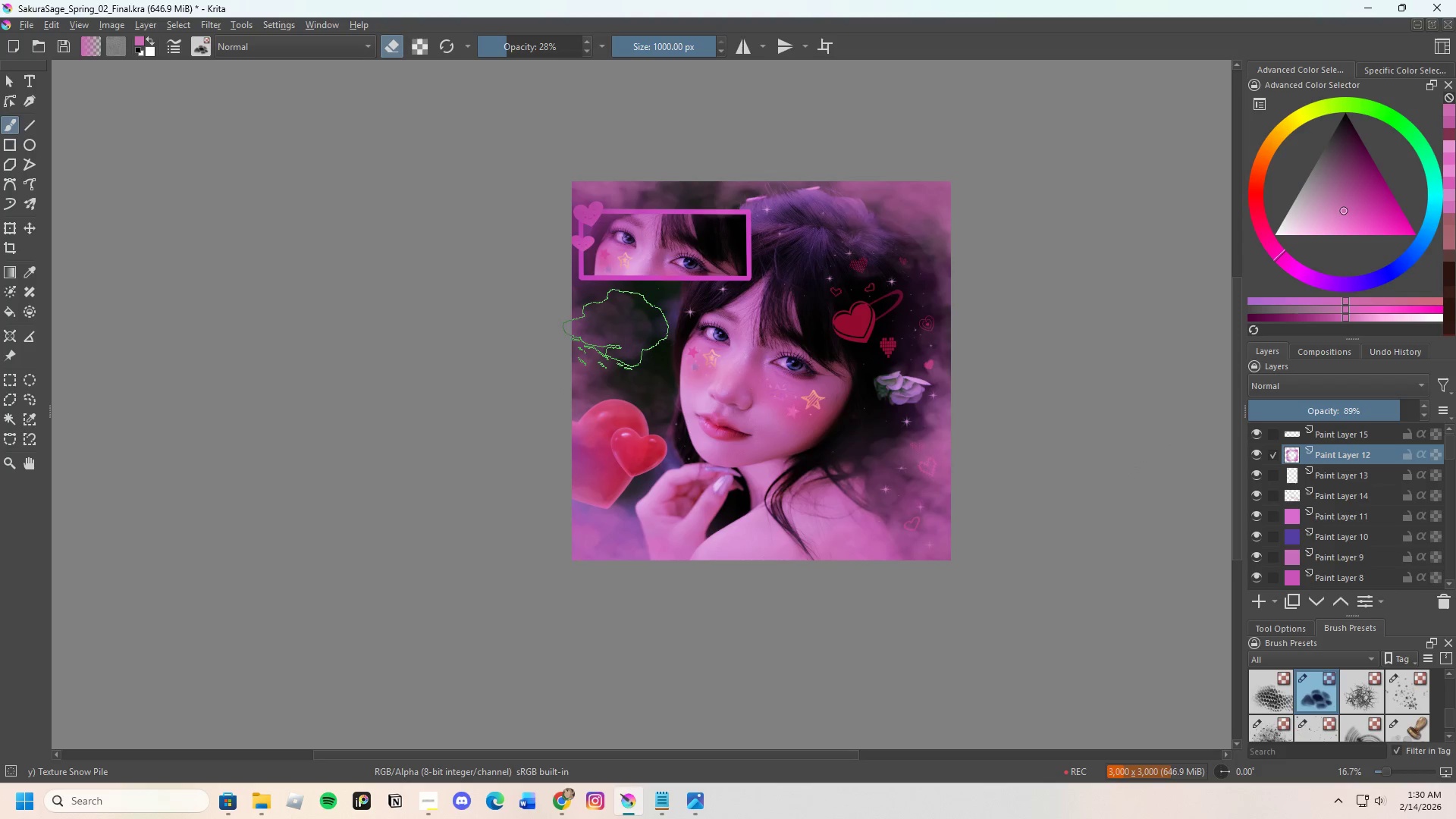 
triple_click([613, 331])
 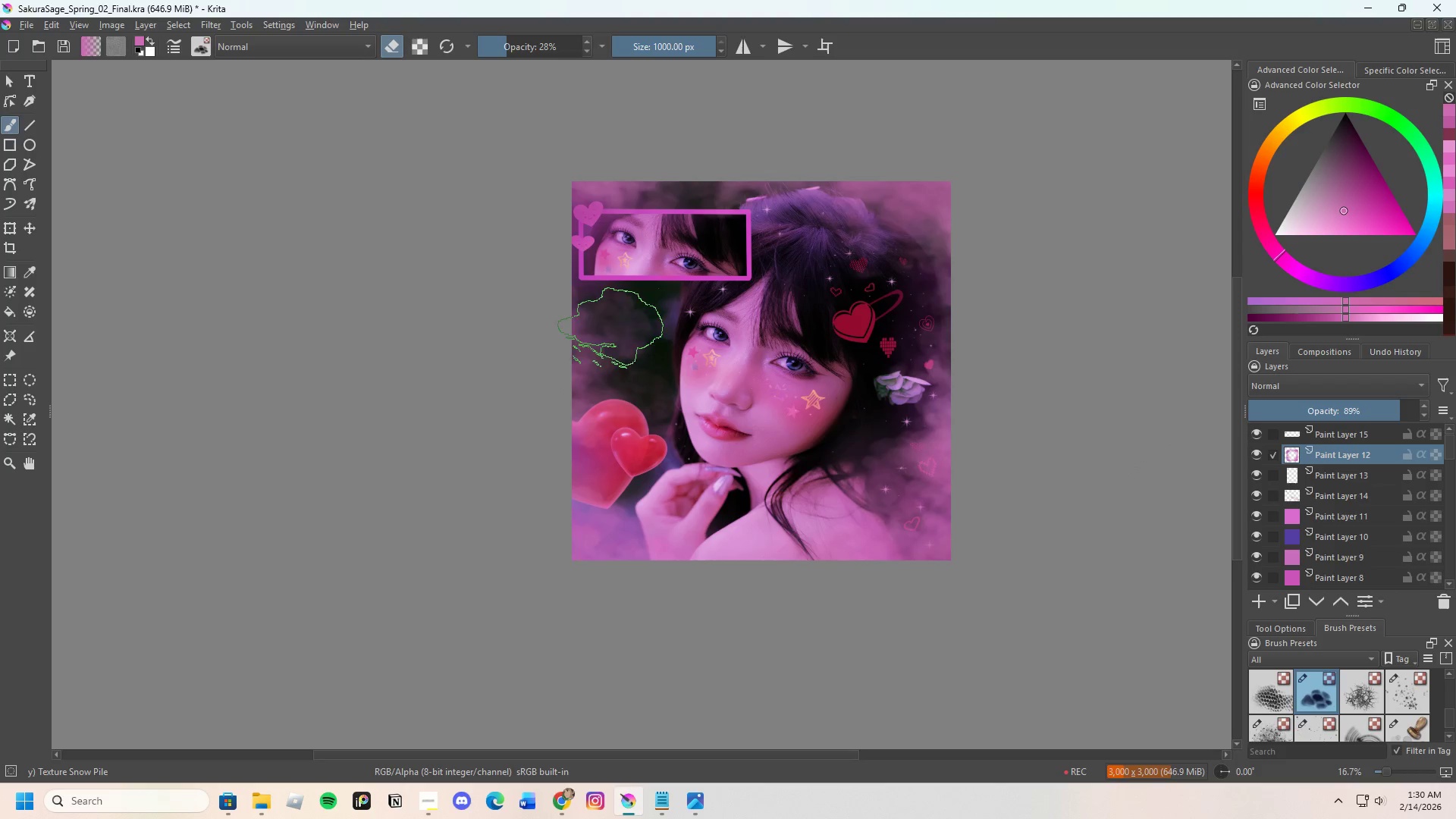 
triple_click([599, 315])
 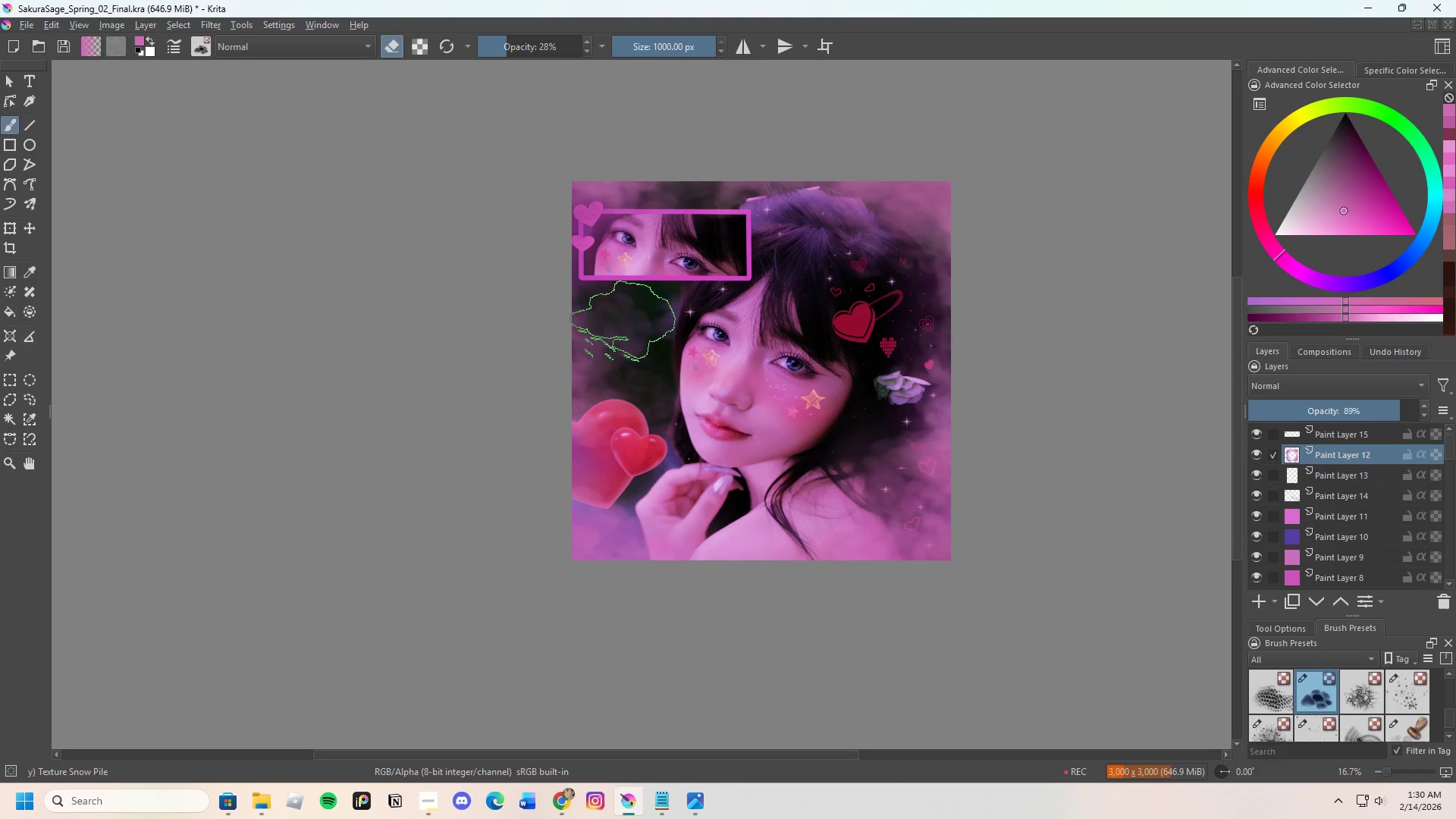 
double_click([627, 320])
 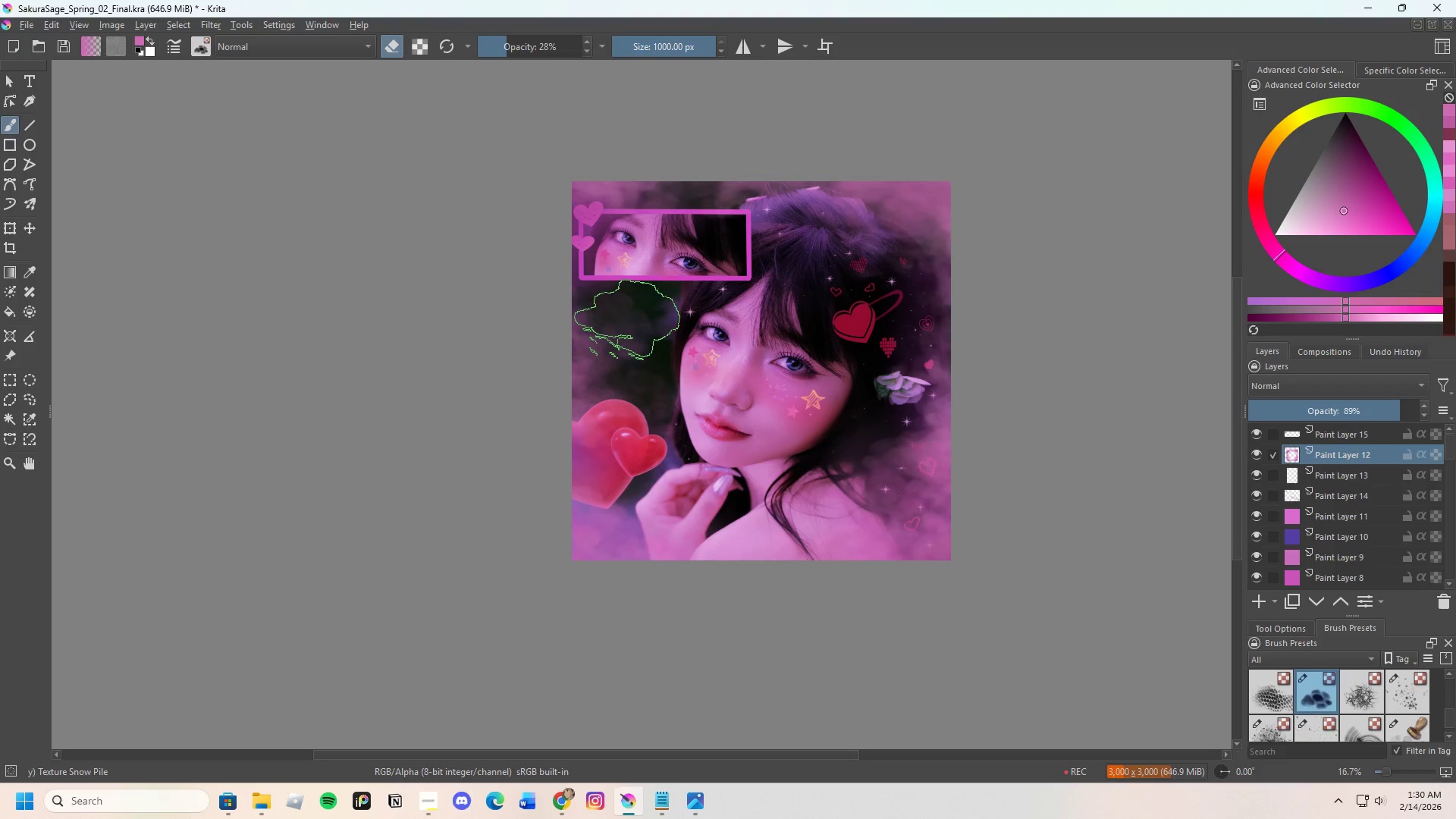 
triple_click([627, 320])
 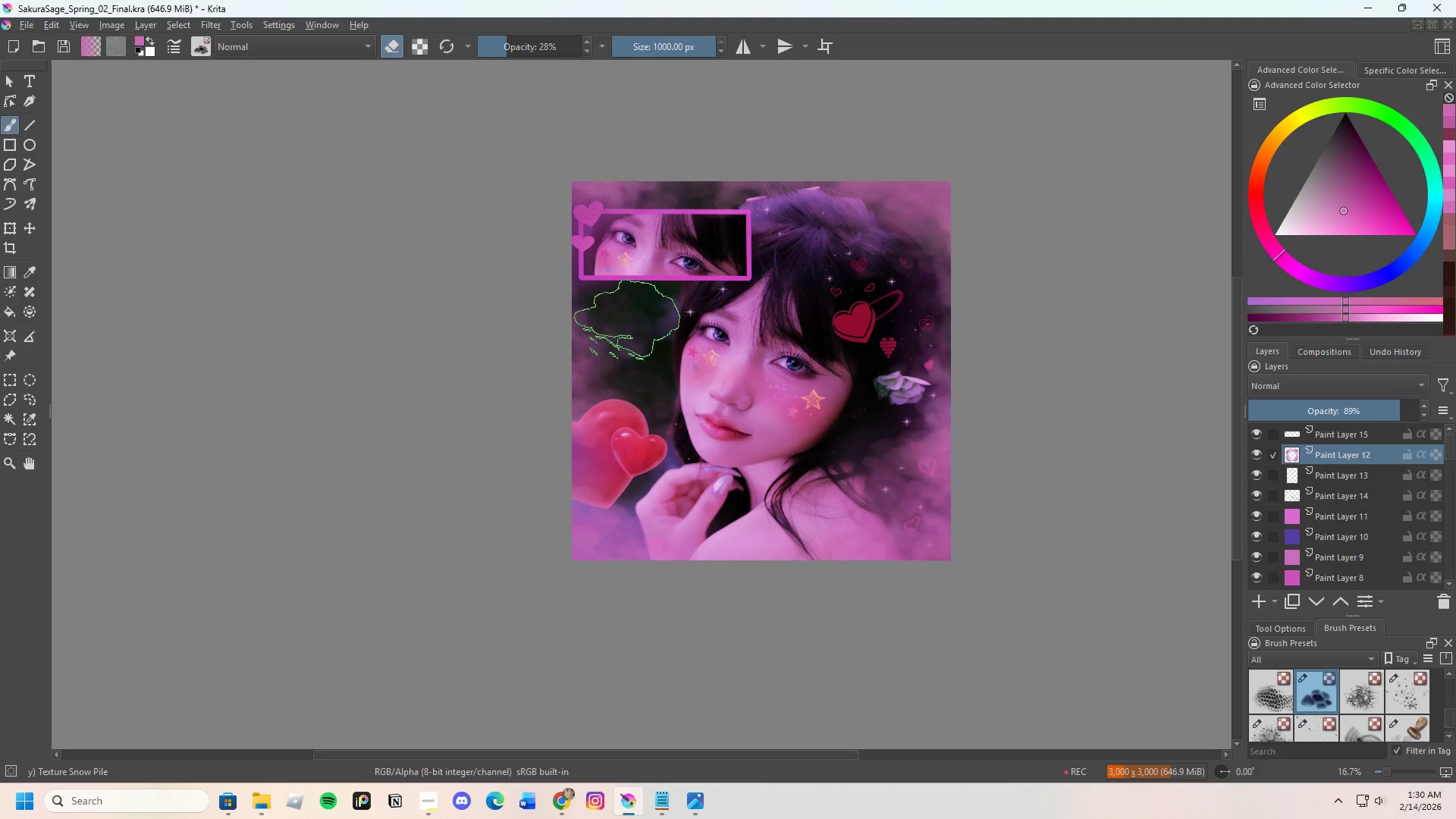 
left_click_drag(start_coordinate=[618, 318], to_coordinate=[626, 321])
 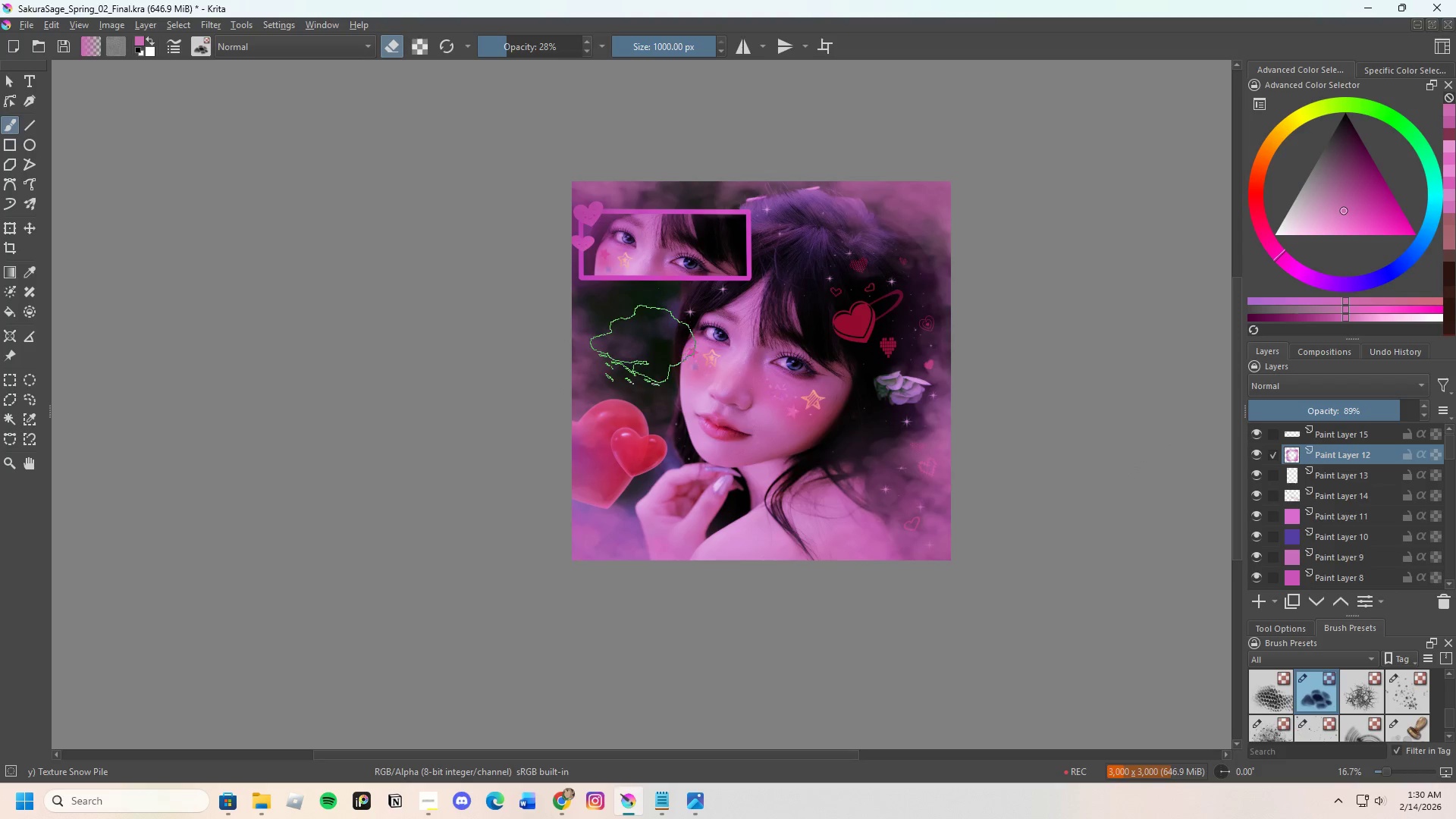 
left_click_drag(start_coordinate=[643, 347], to_coordinate=[643, 350])
 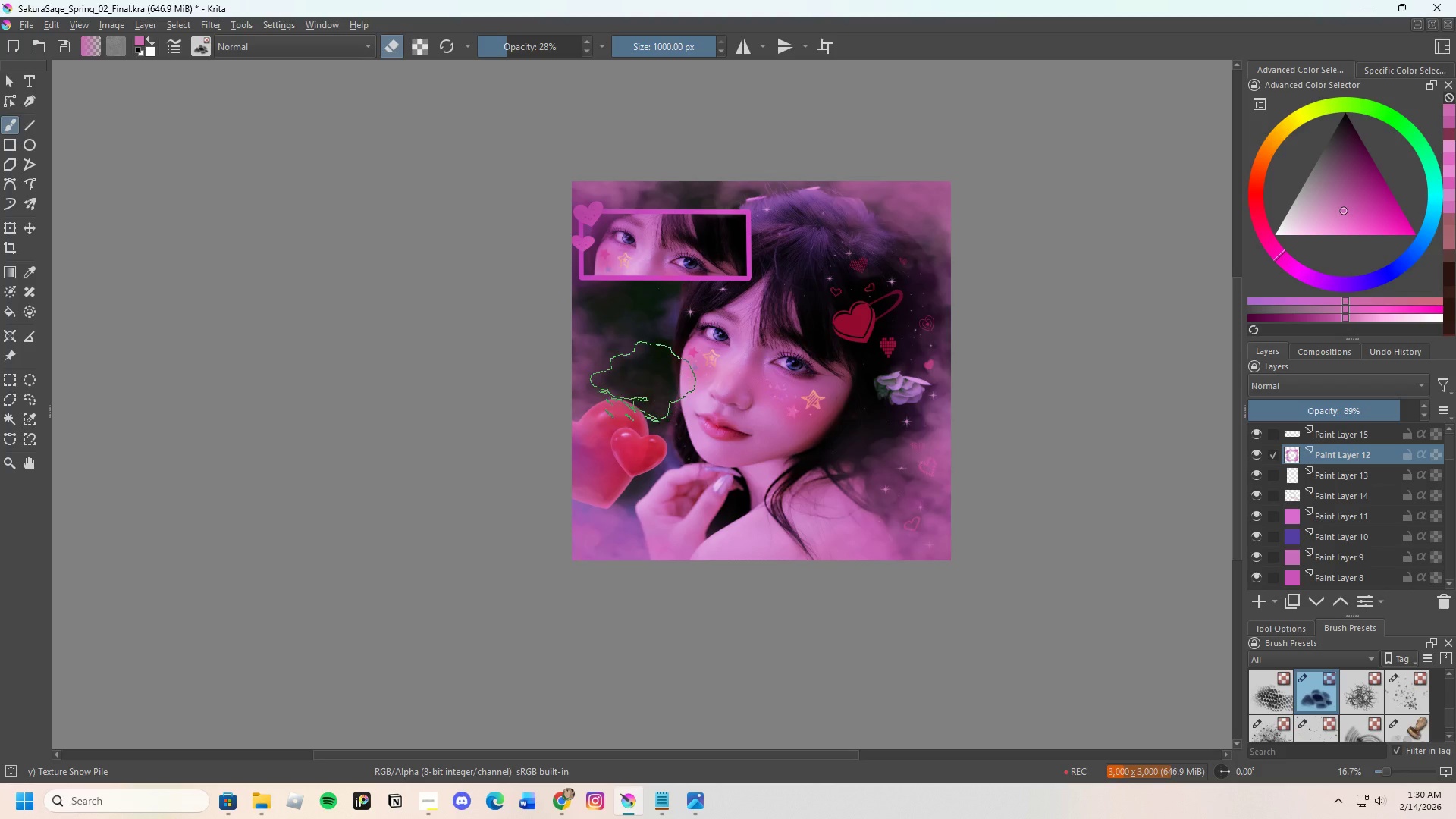 
triple_click([643, 382])
 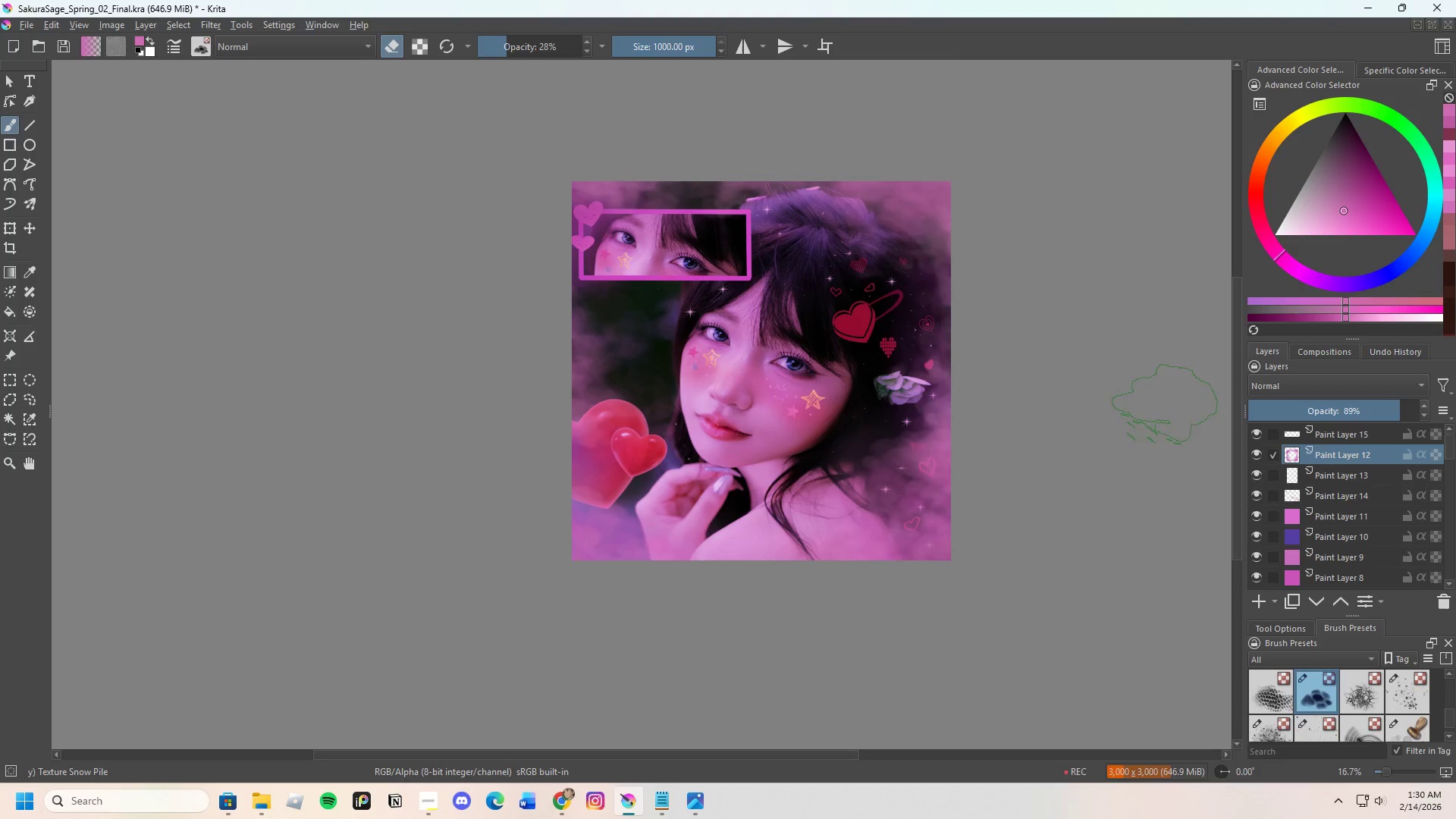 
scroll: coordinate [857, 443], scroll_direction: down, amount: 1.0
 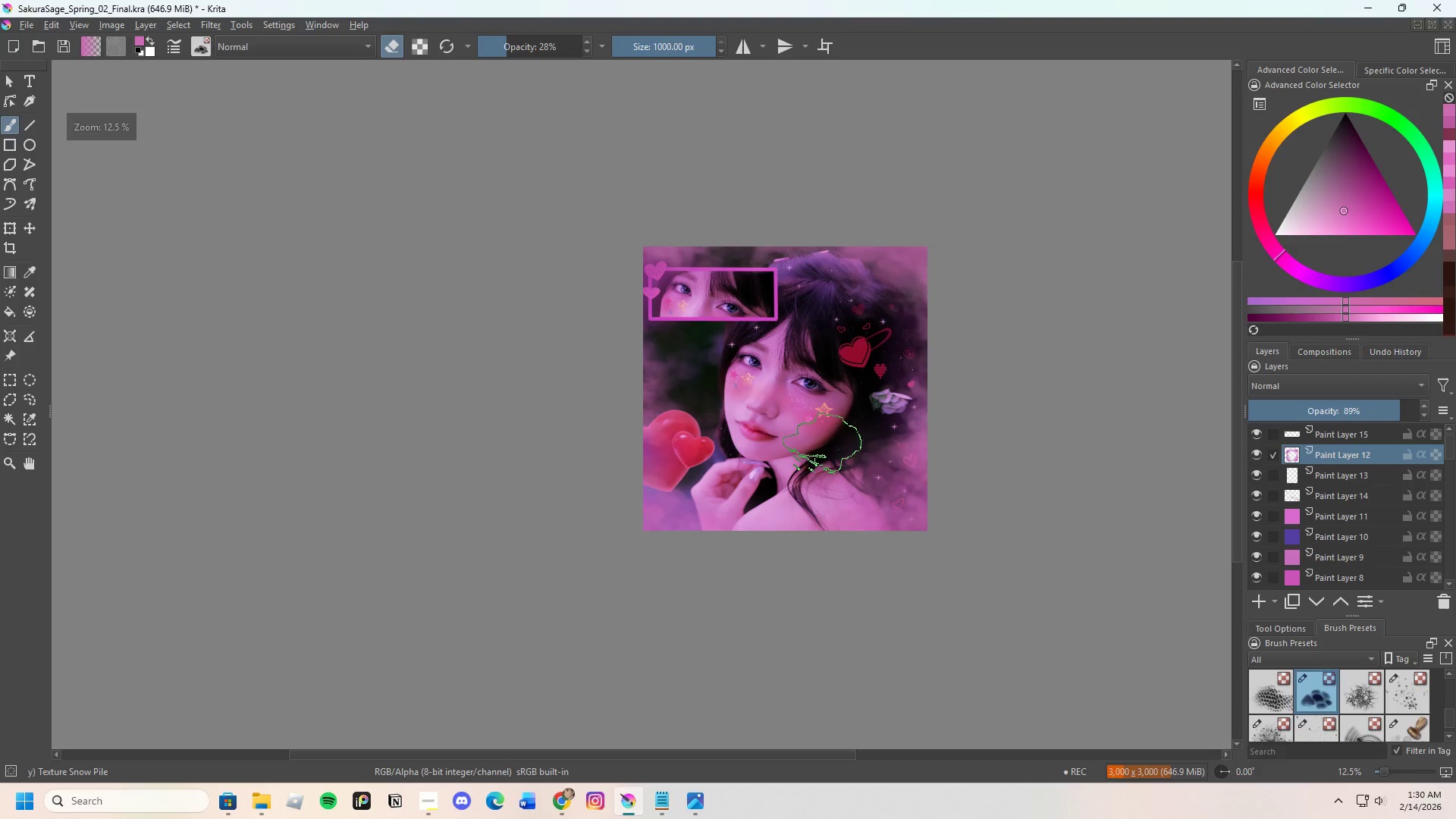 
scroll: coordinate [714, 385], scroll_direction: up, amount: 1.0
 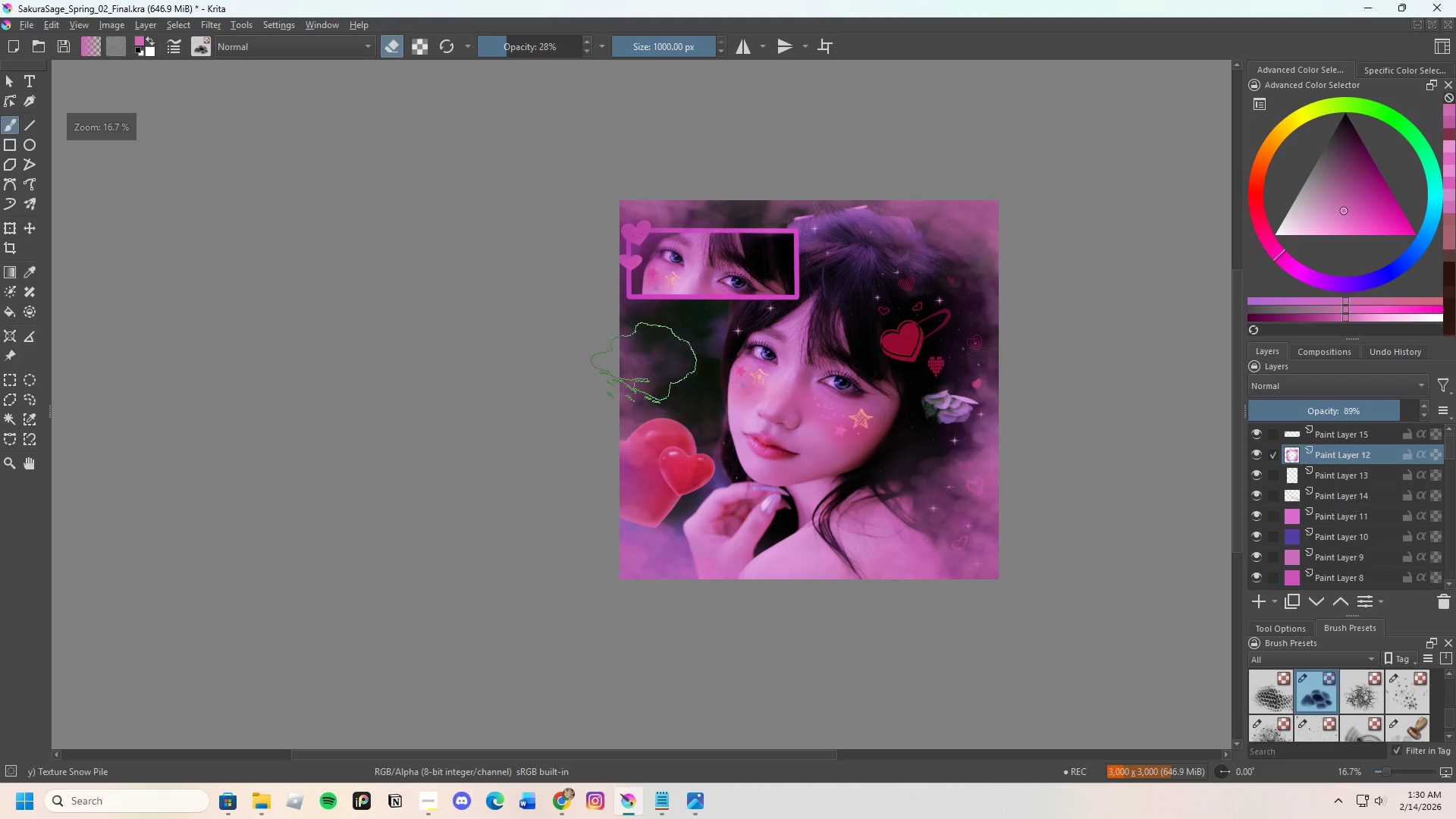 
left_click_drag(start_coordinate=[625, 356], to_coordinate=[629, 356])
 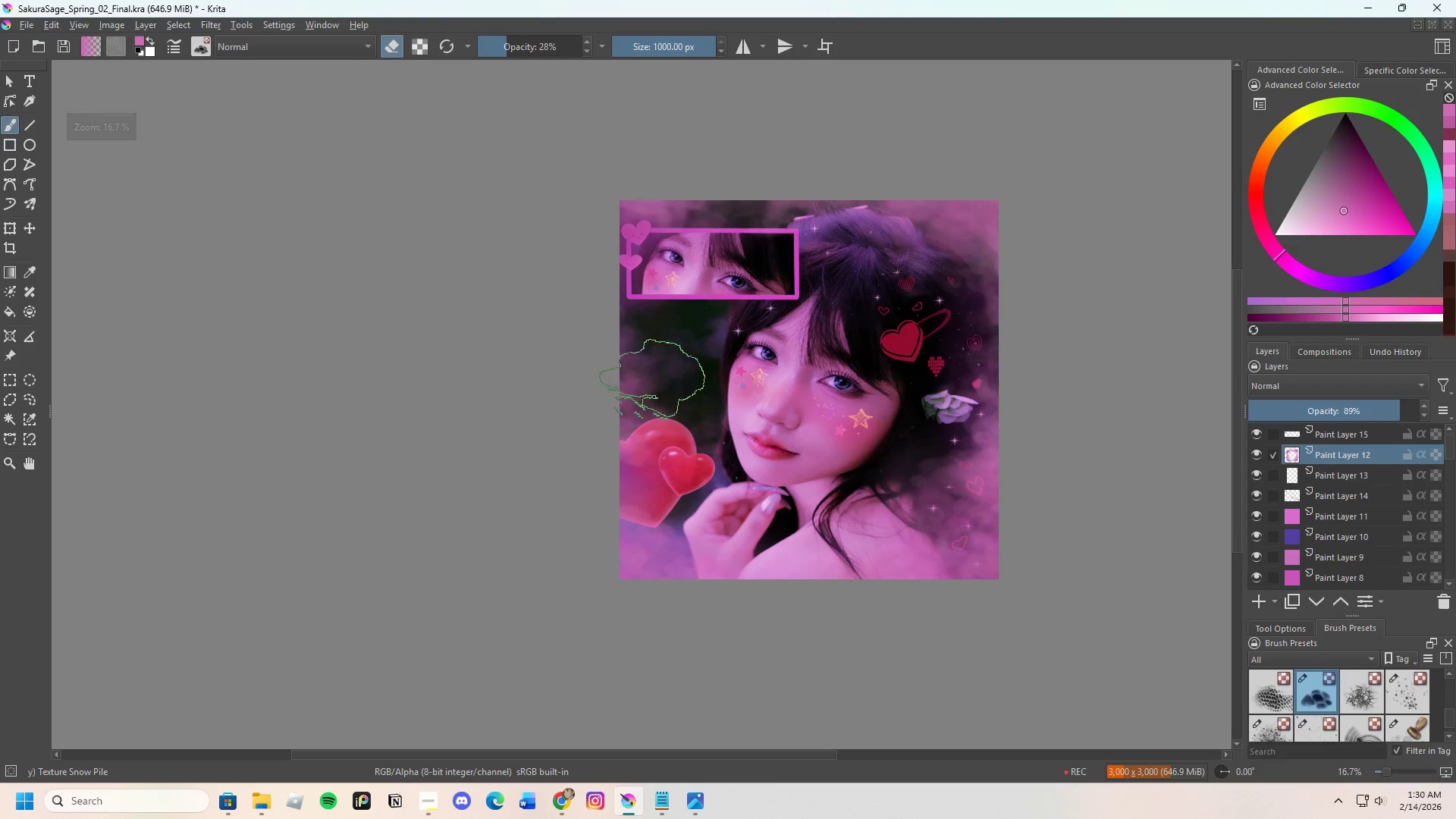 
triple_click([642, 394])
 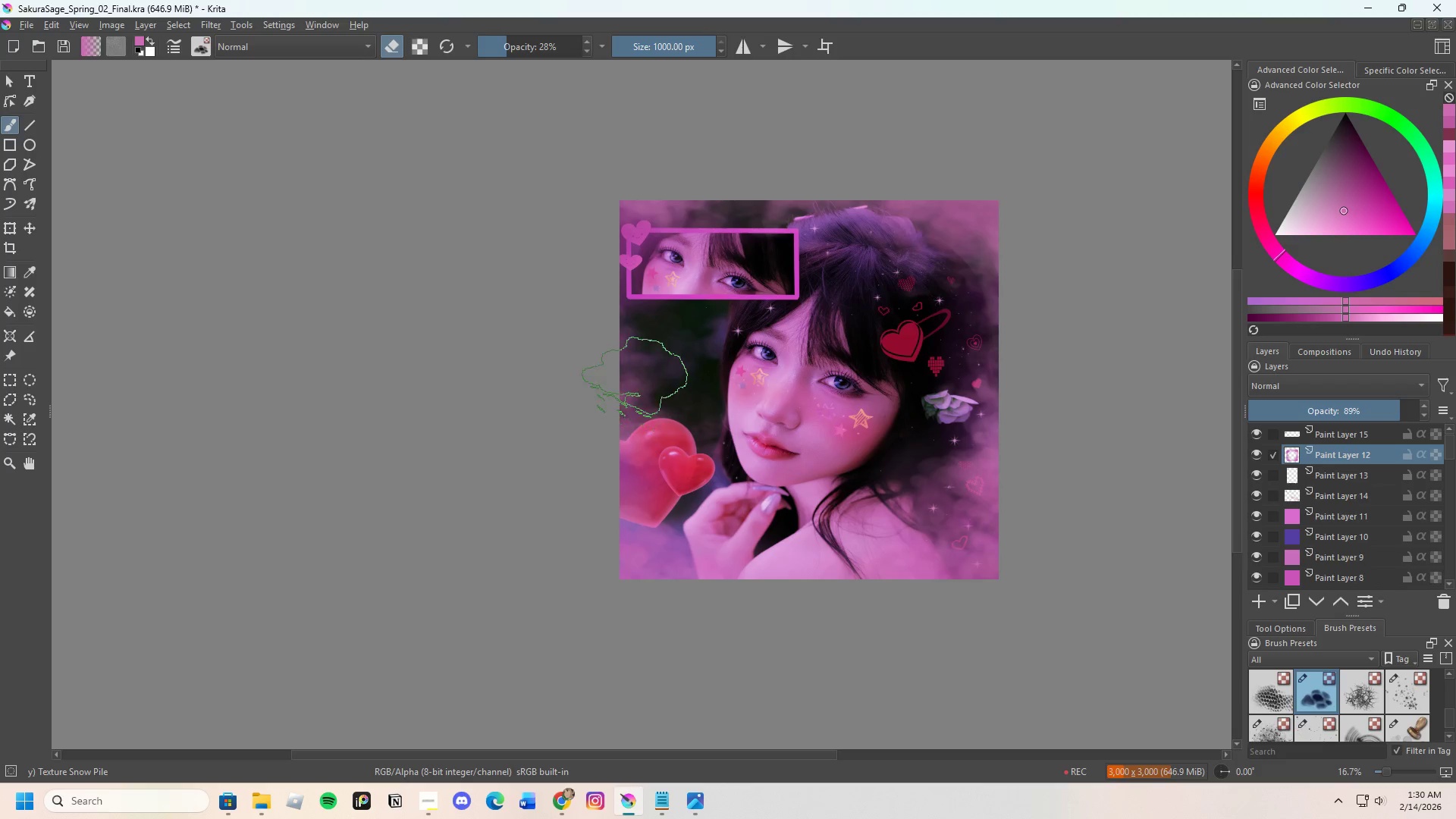 
left_click_drag(start_coordinate=[633, 369], to_coordinate=[637, 368])
 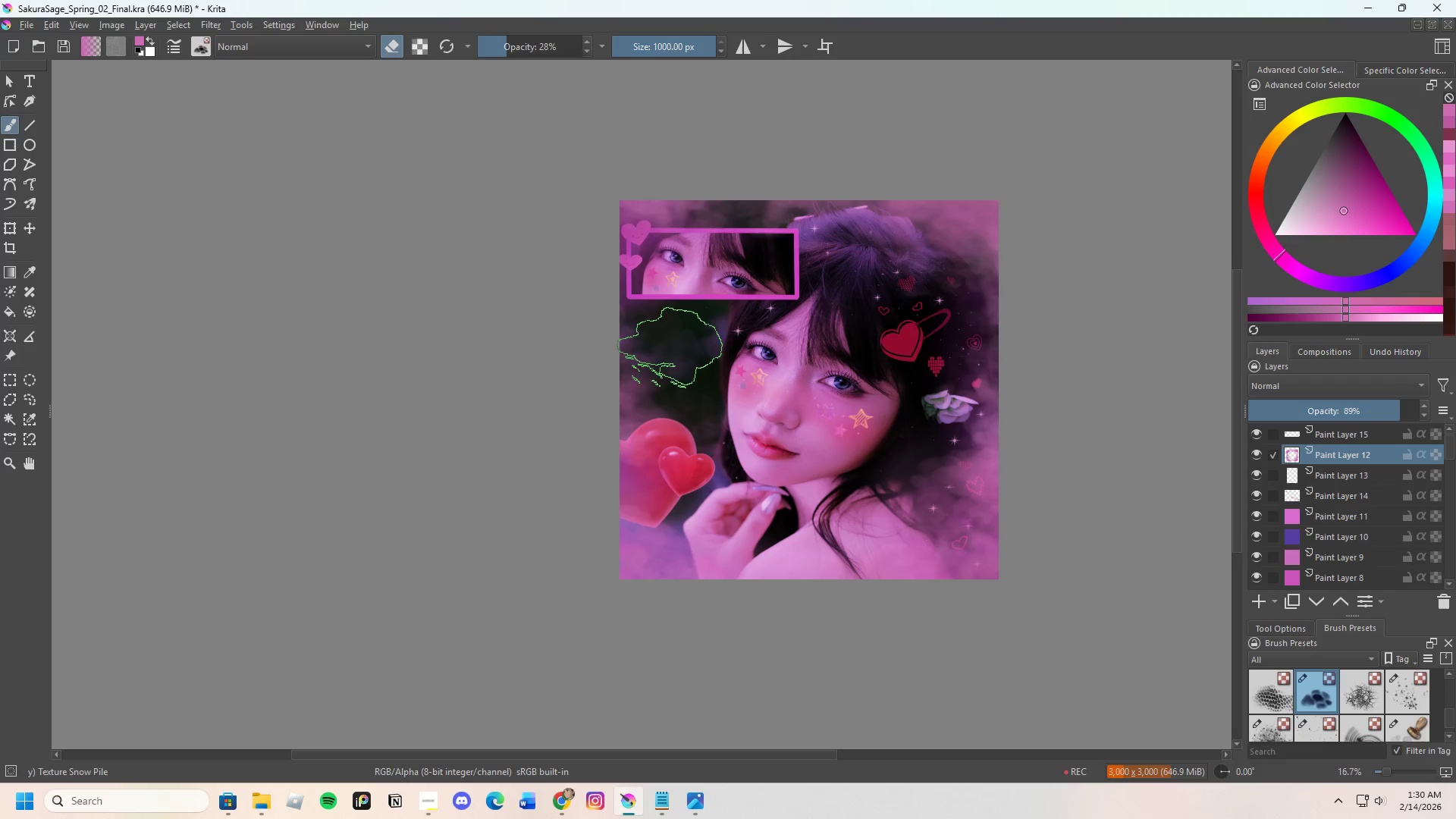 
triple_click([673, 346])
 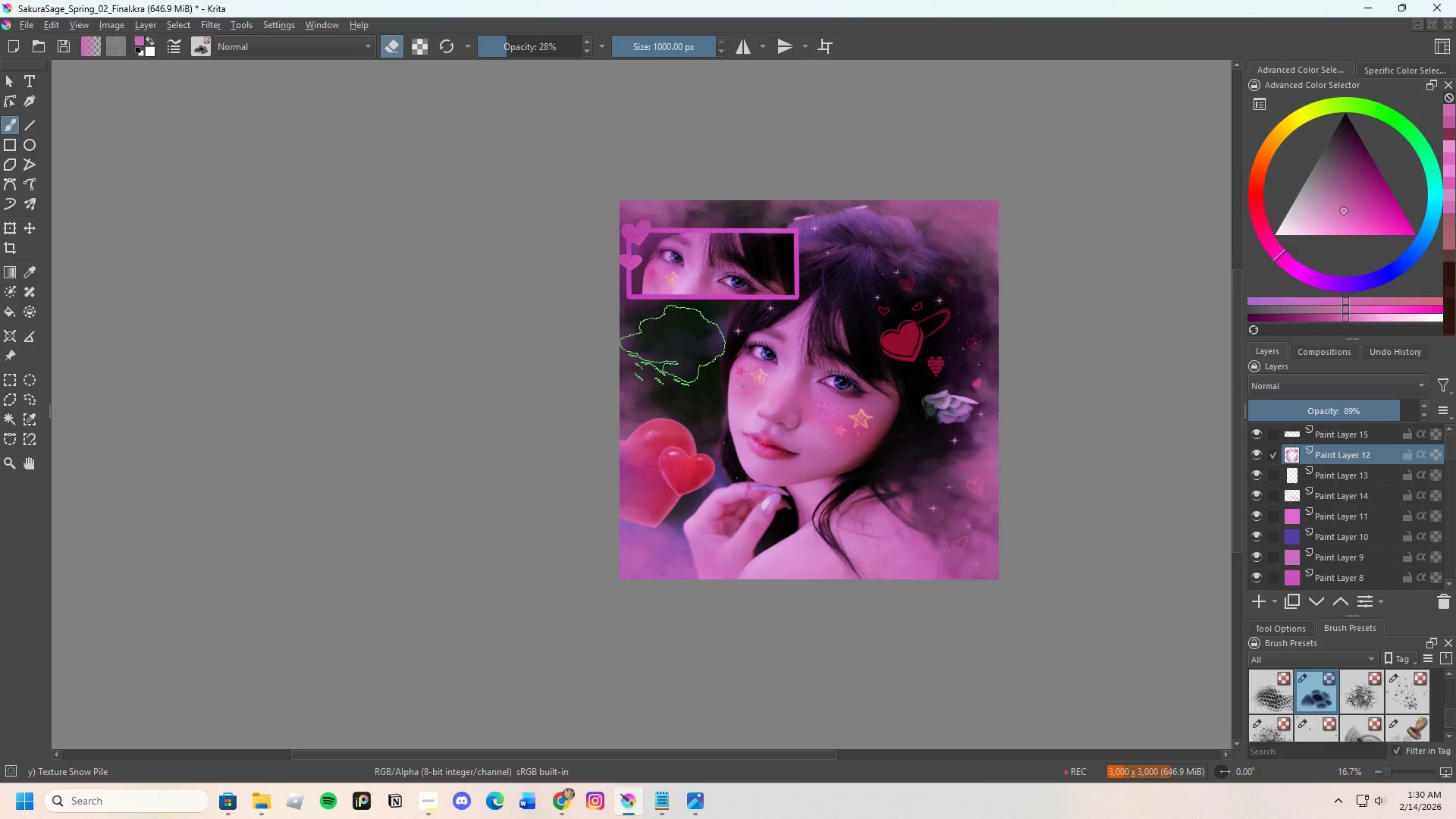 
left_click_drag(start_coordinate=[679, 352], to_coordinate=[684, 358])
 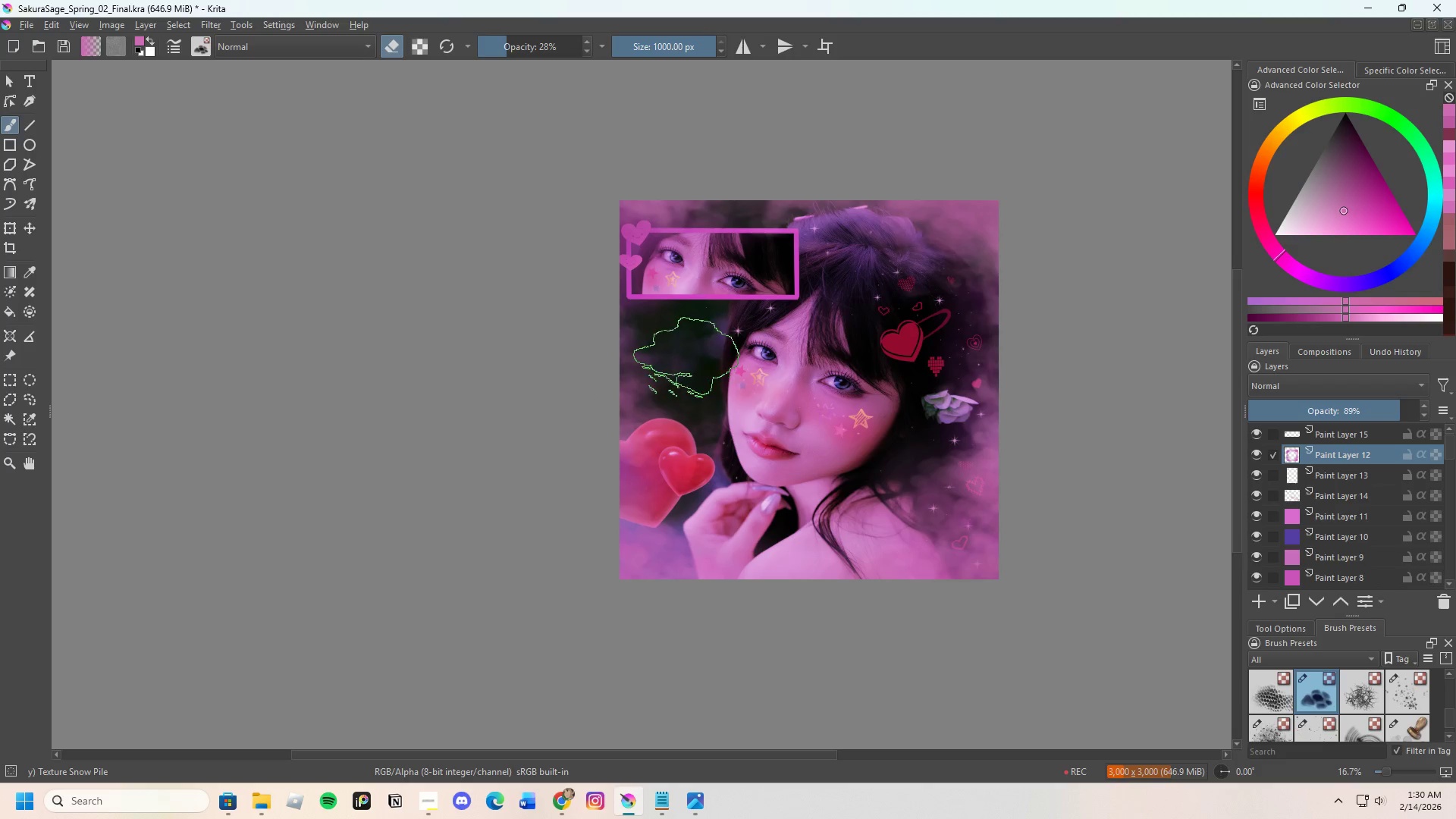 
triple_click([686, 358])
 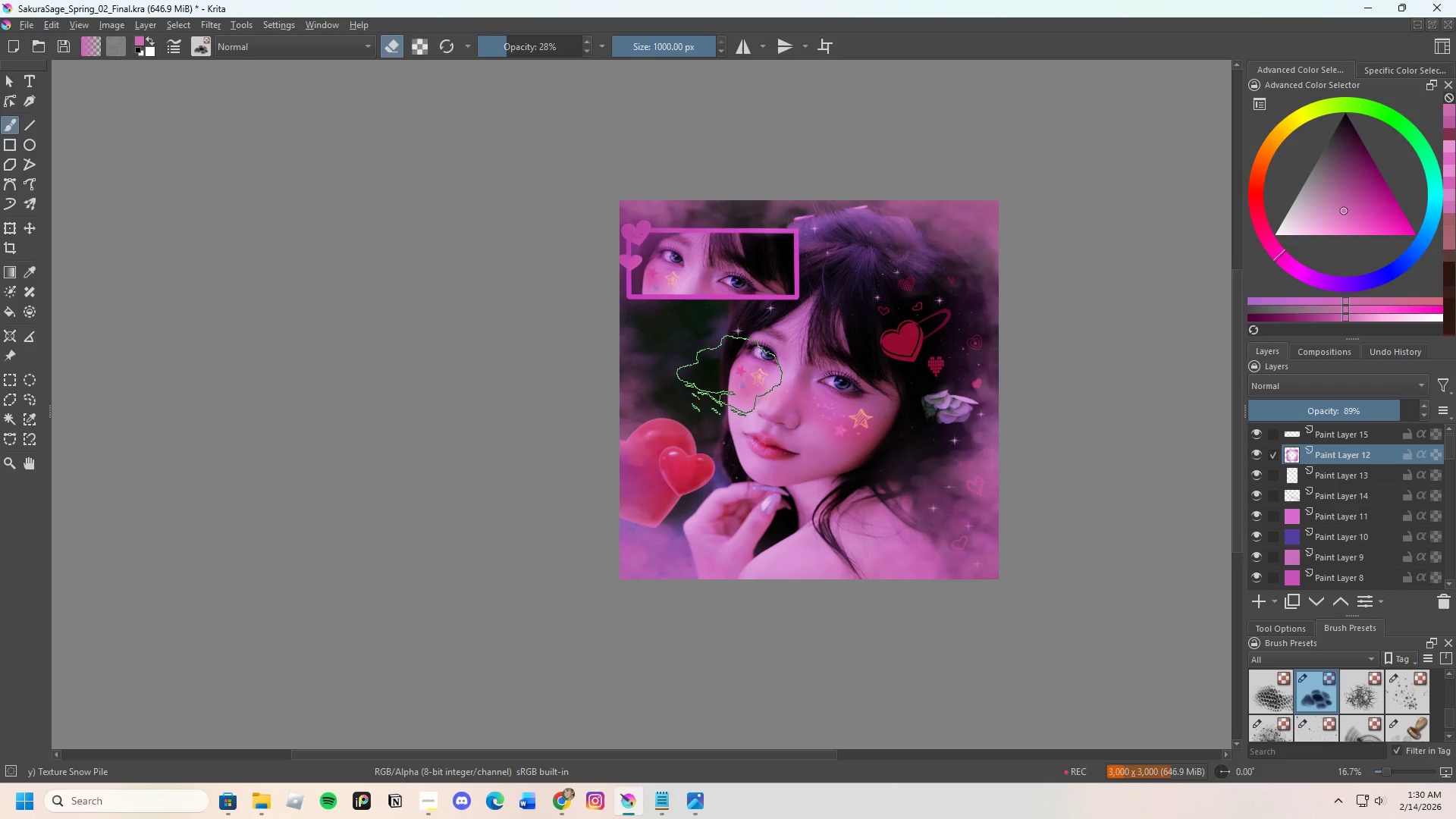 
left_click_drag(start_coordinate=[711, 362], to_coordinate=[683, 362])
 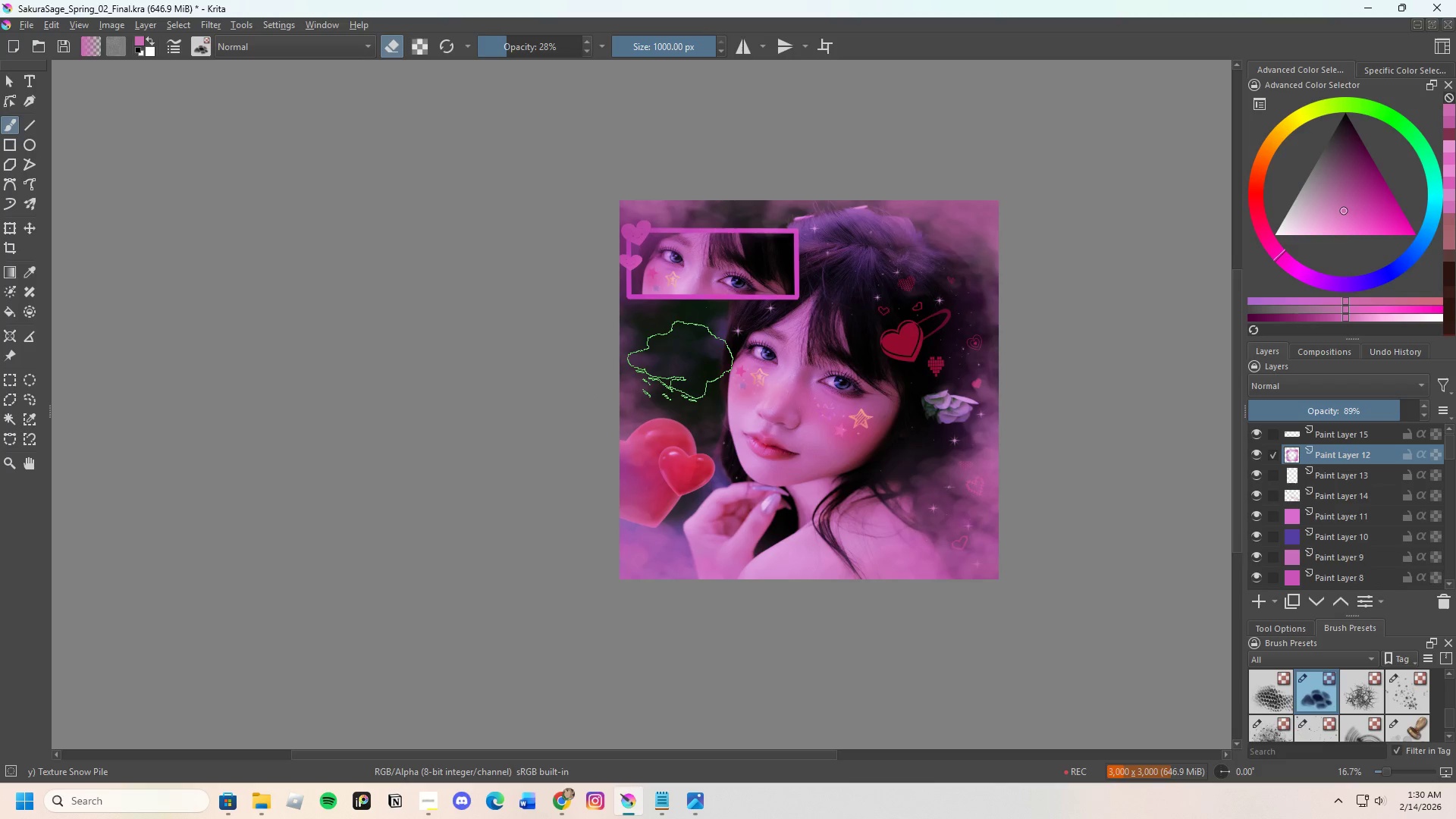 